 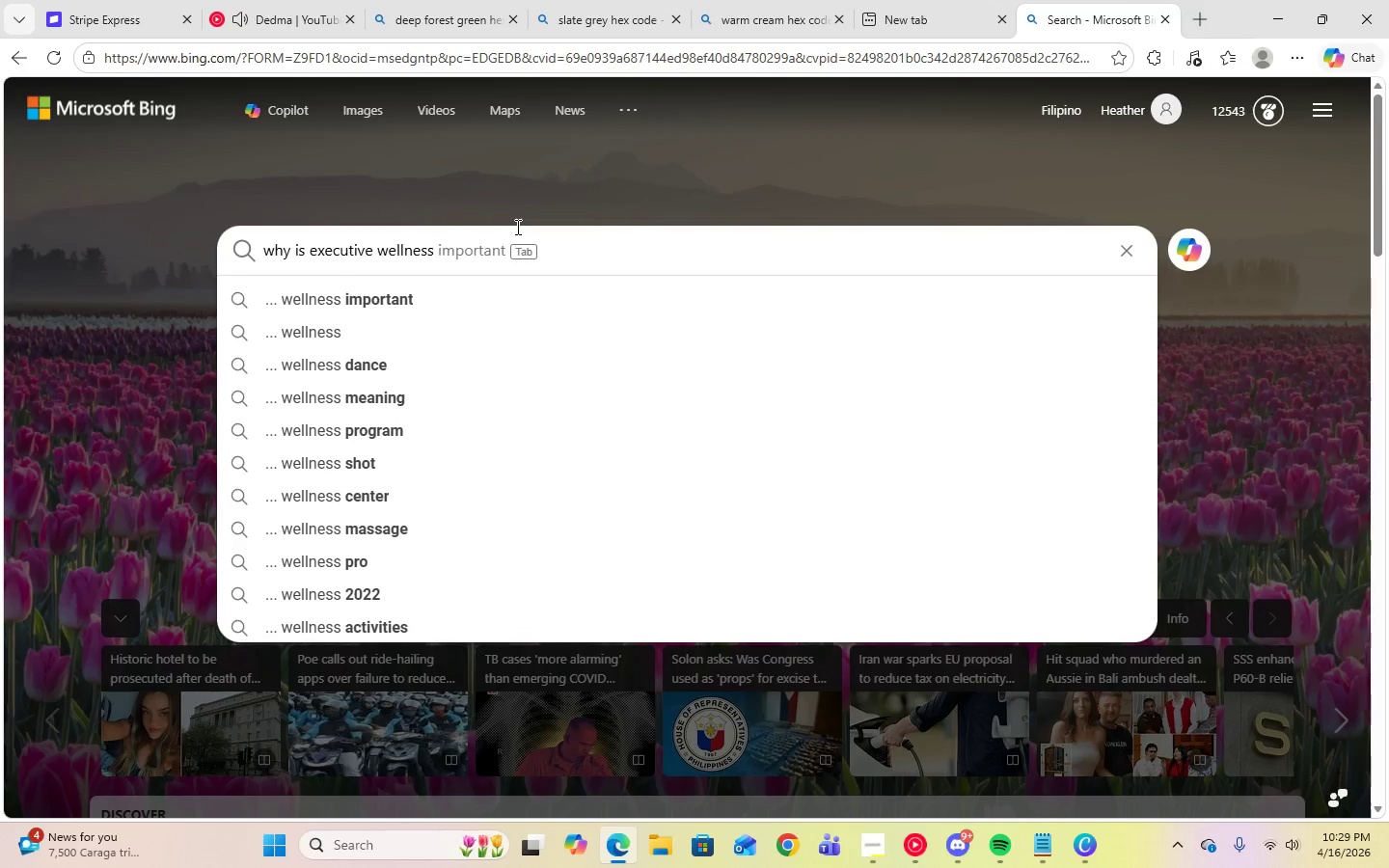 
left_click([404, 306])
 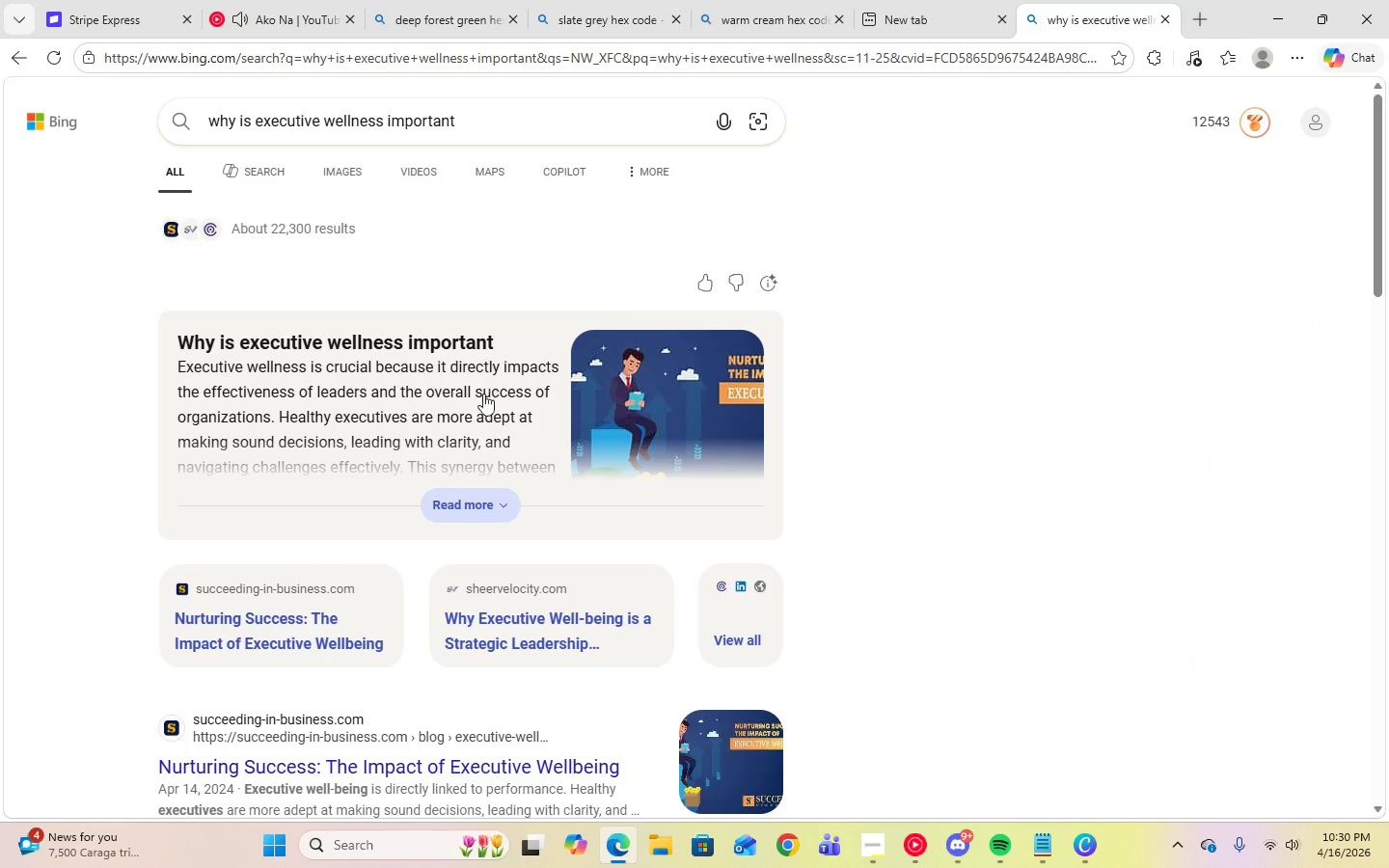 
left_click([463, 512])
 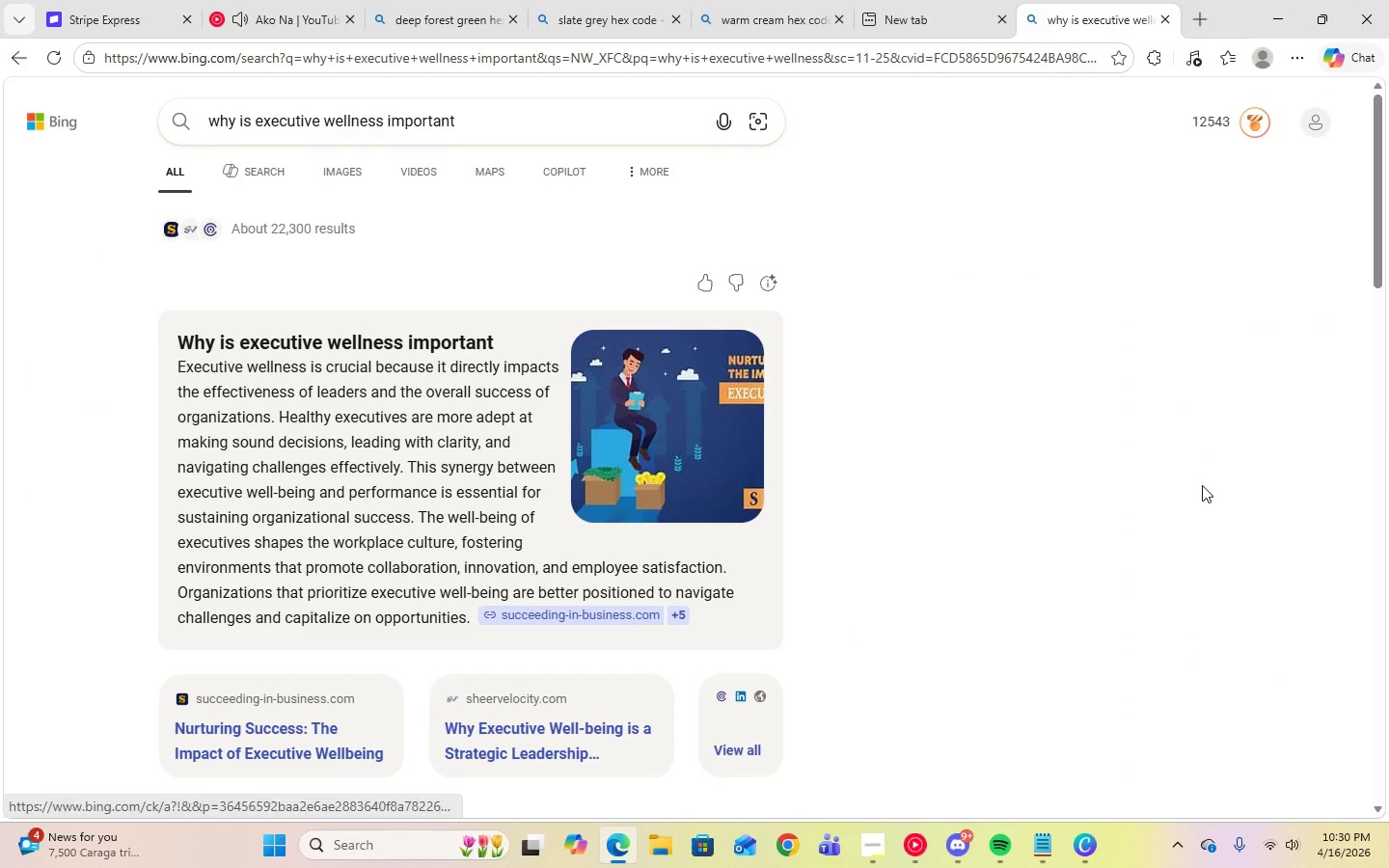 
scroll: coordinate [1202, 485], scroll_direction: down, amount: 1.0
 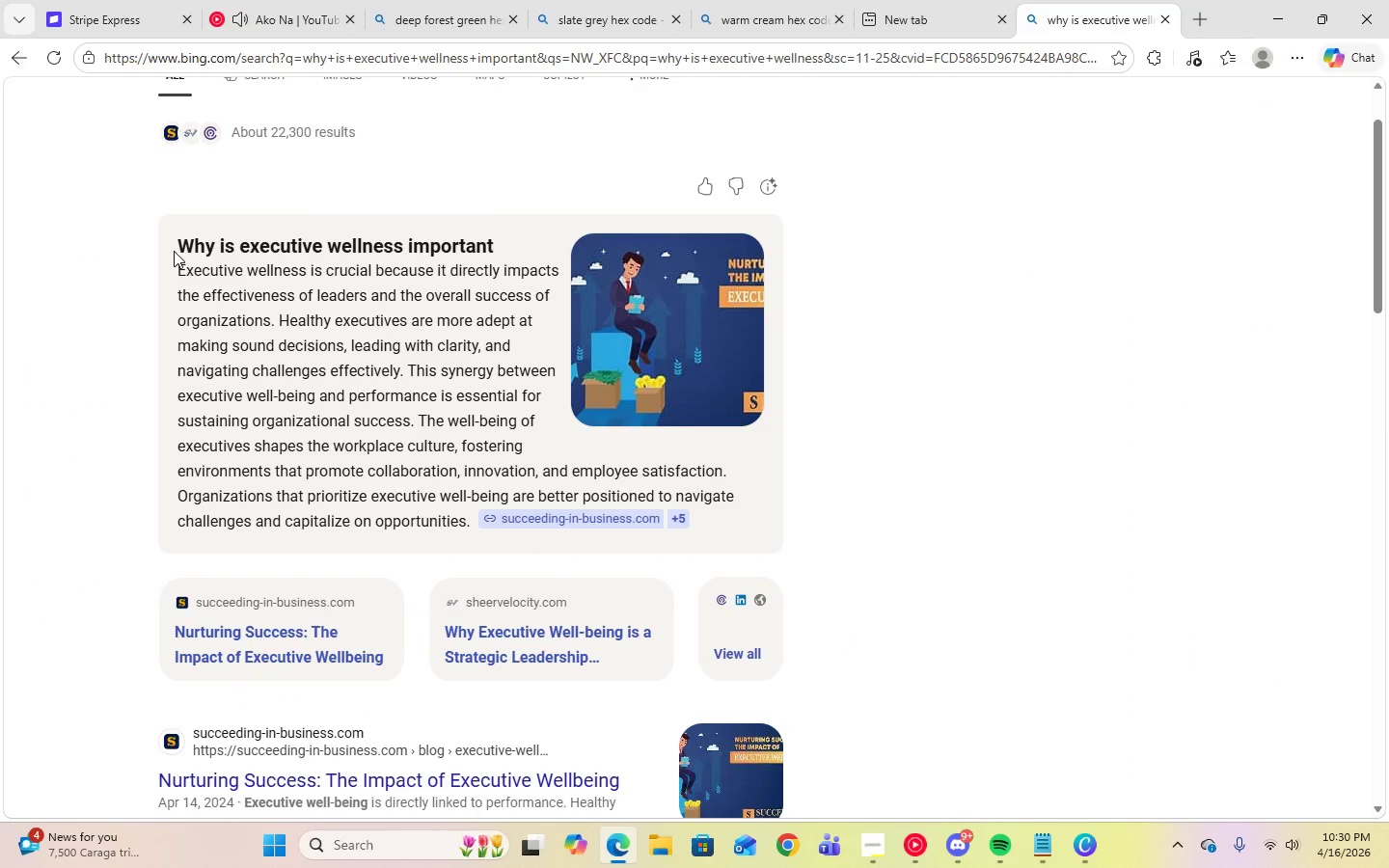 
left_click_drag(start_coordinate=[180, 247], to_coordinate=[422, 417])
 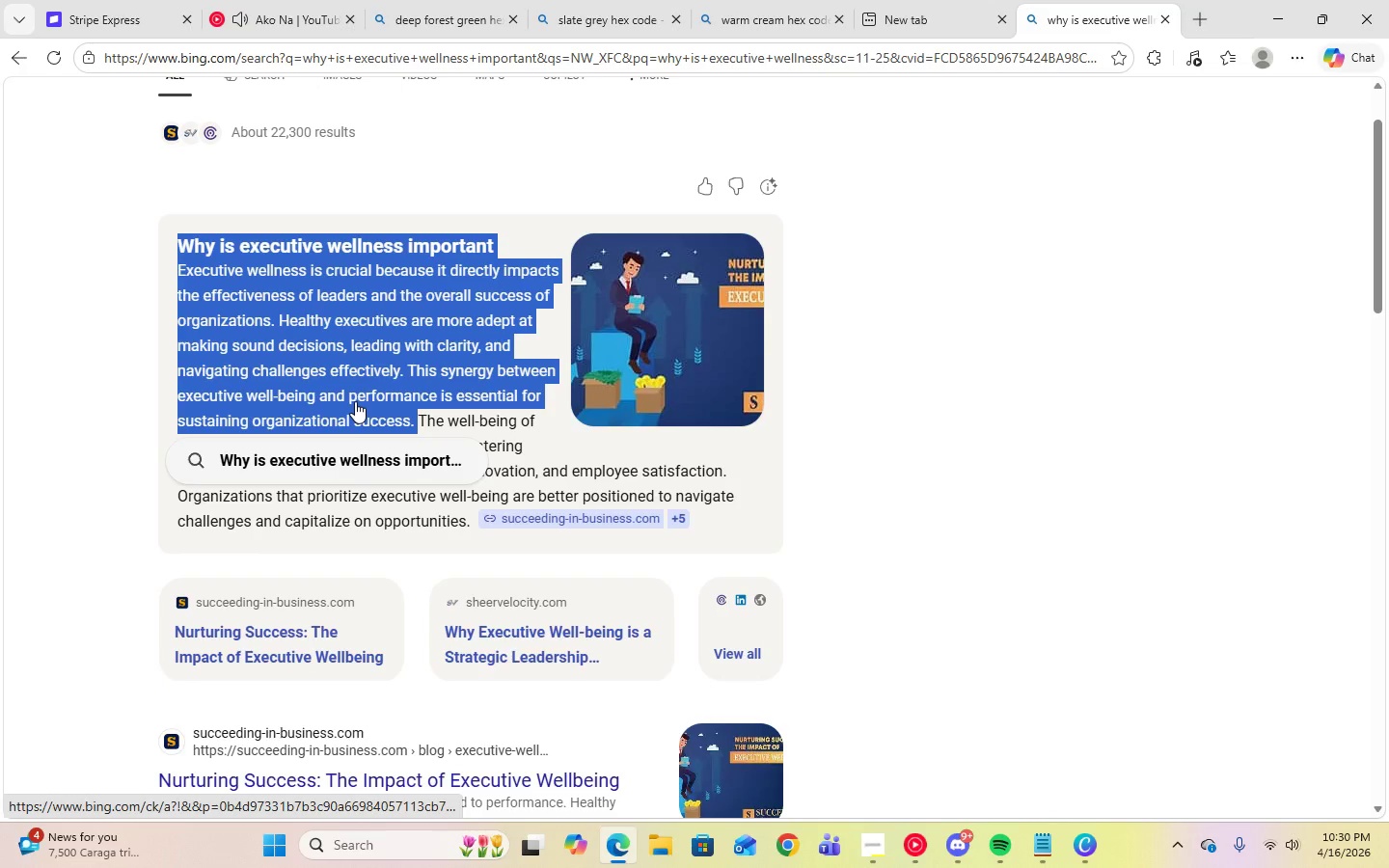 
right_click([355, 401])
 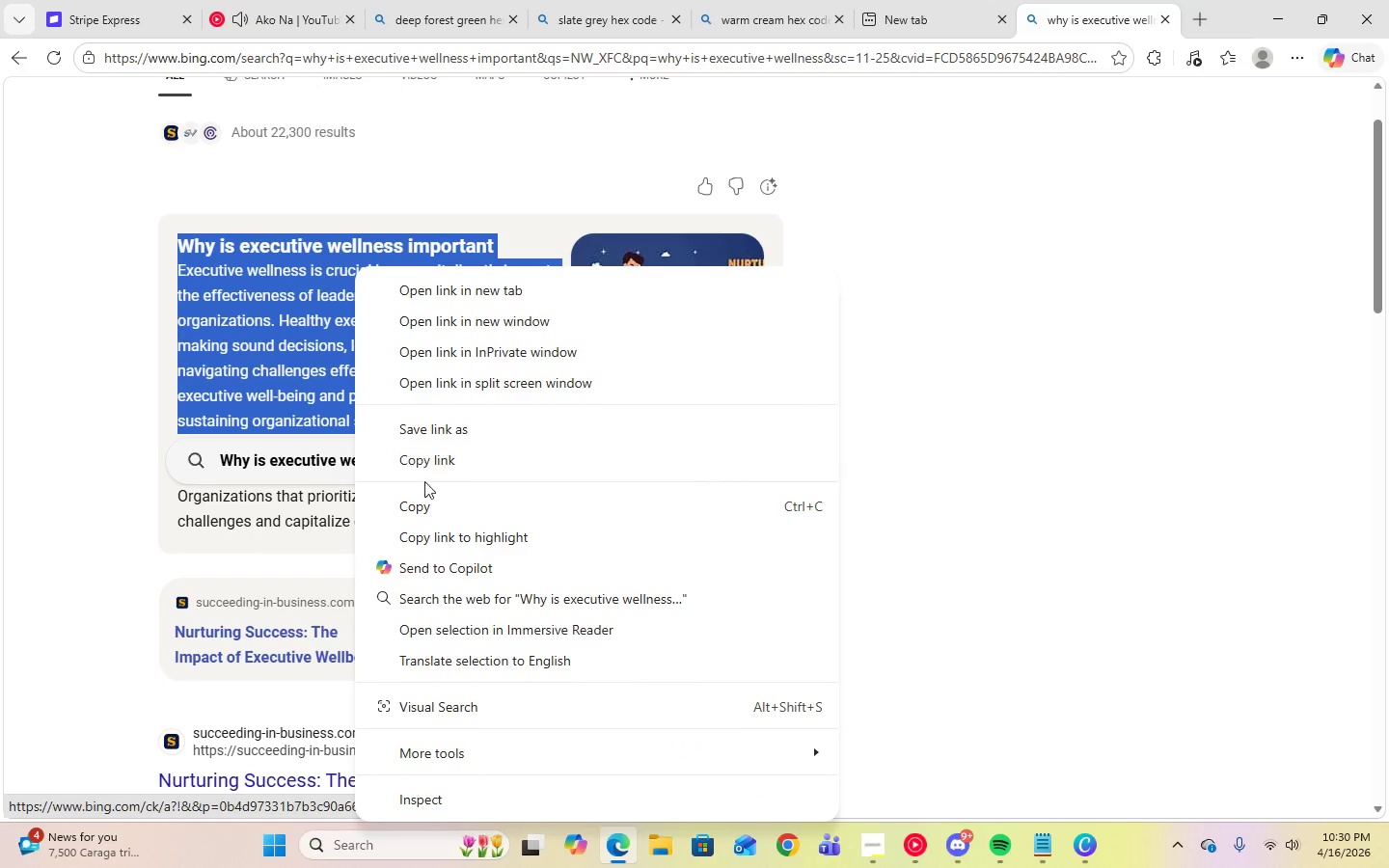 
left_click([428, 507])
 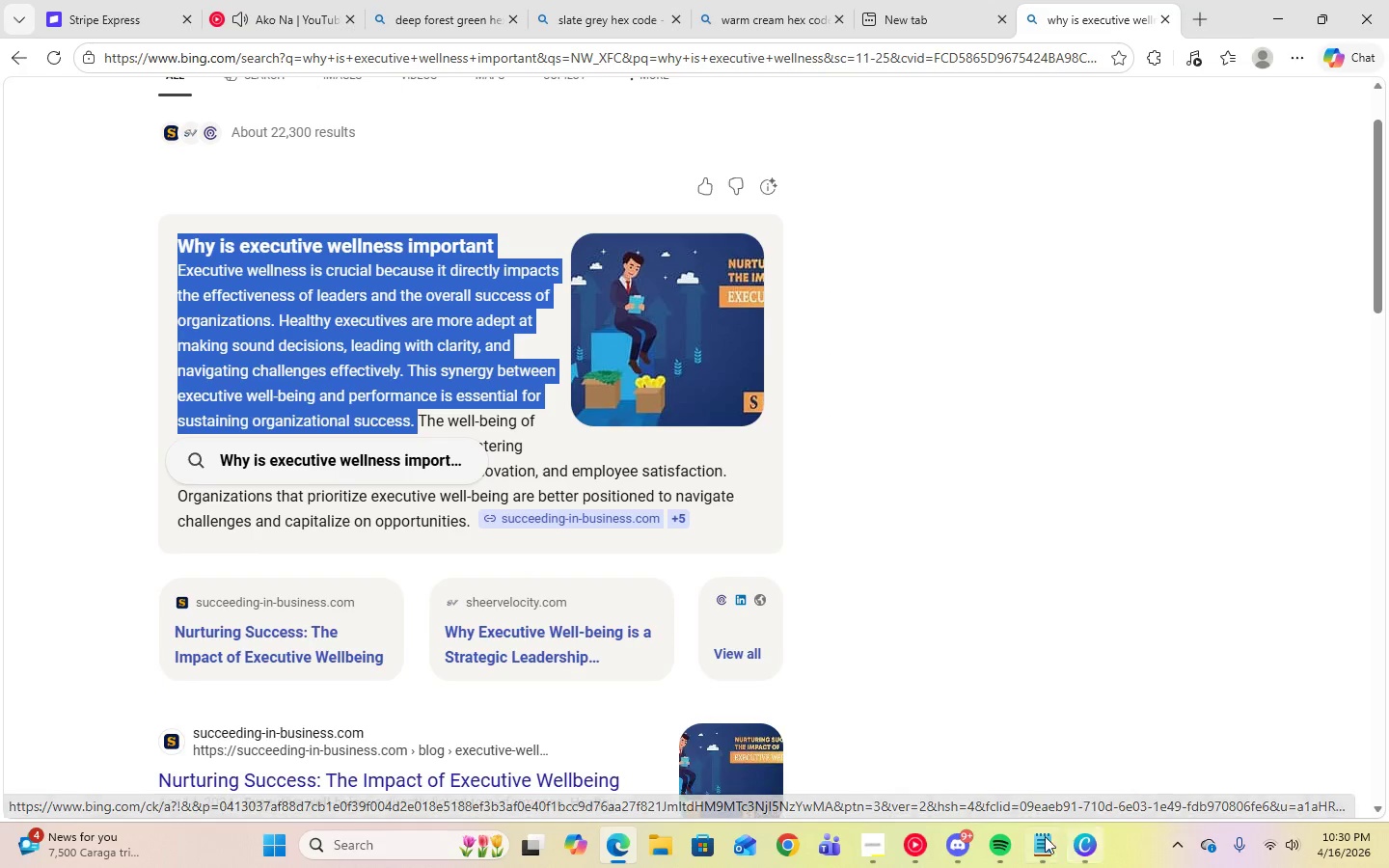 
left_click([1038, 838])
 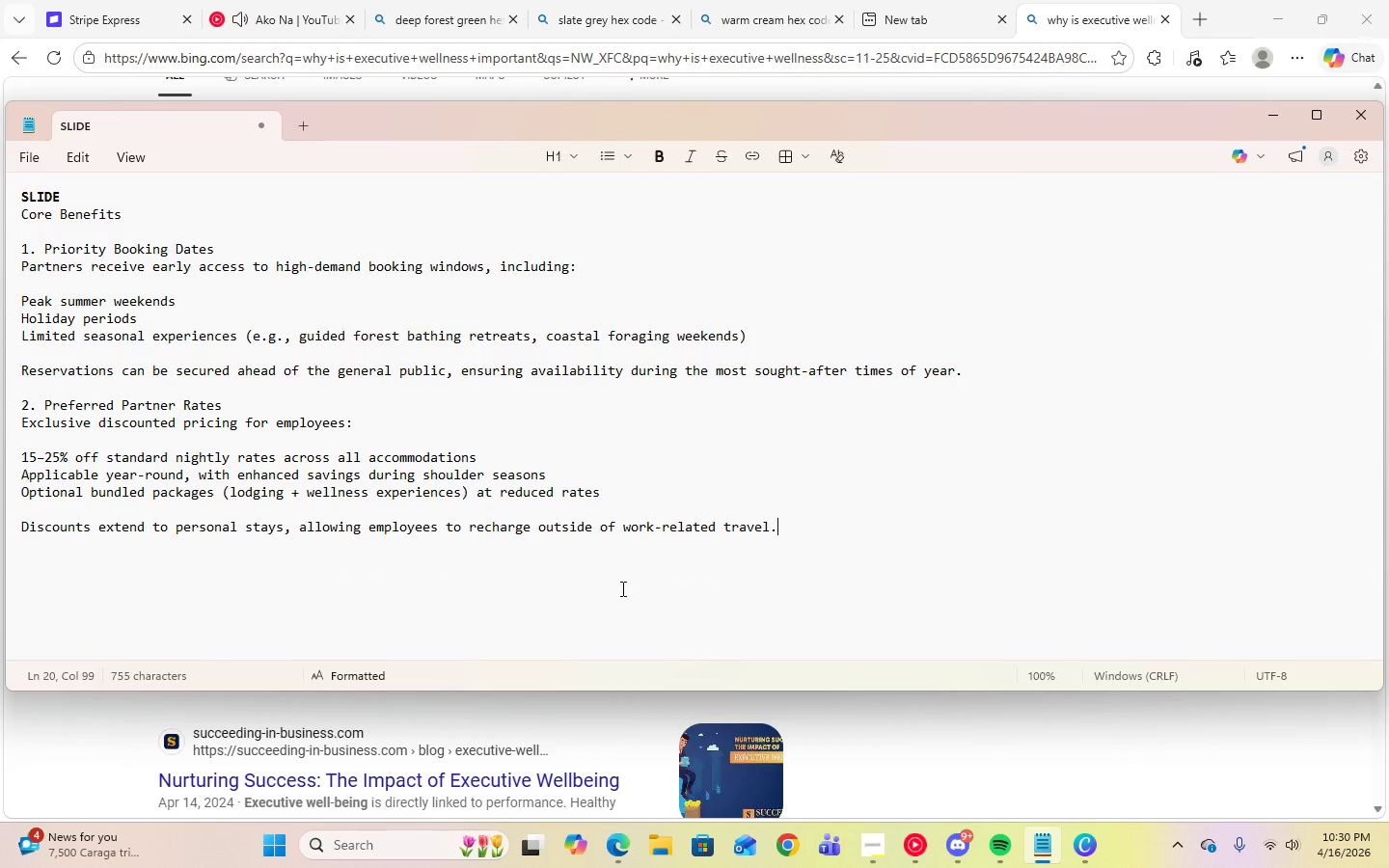 
key(Enter)
 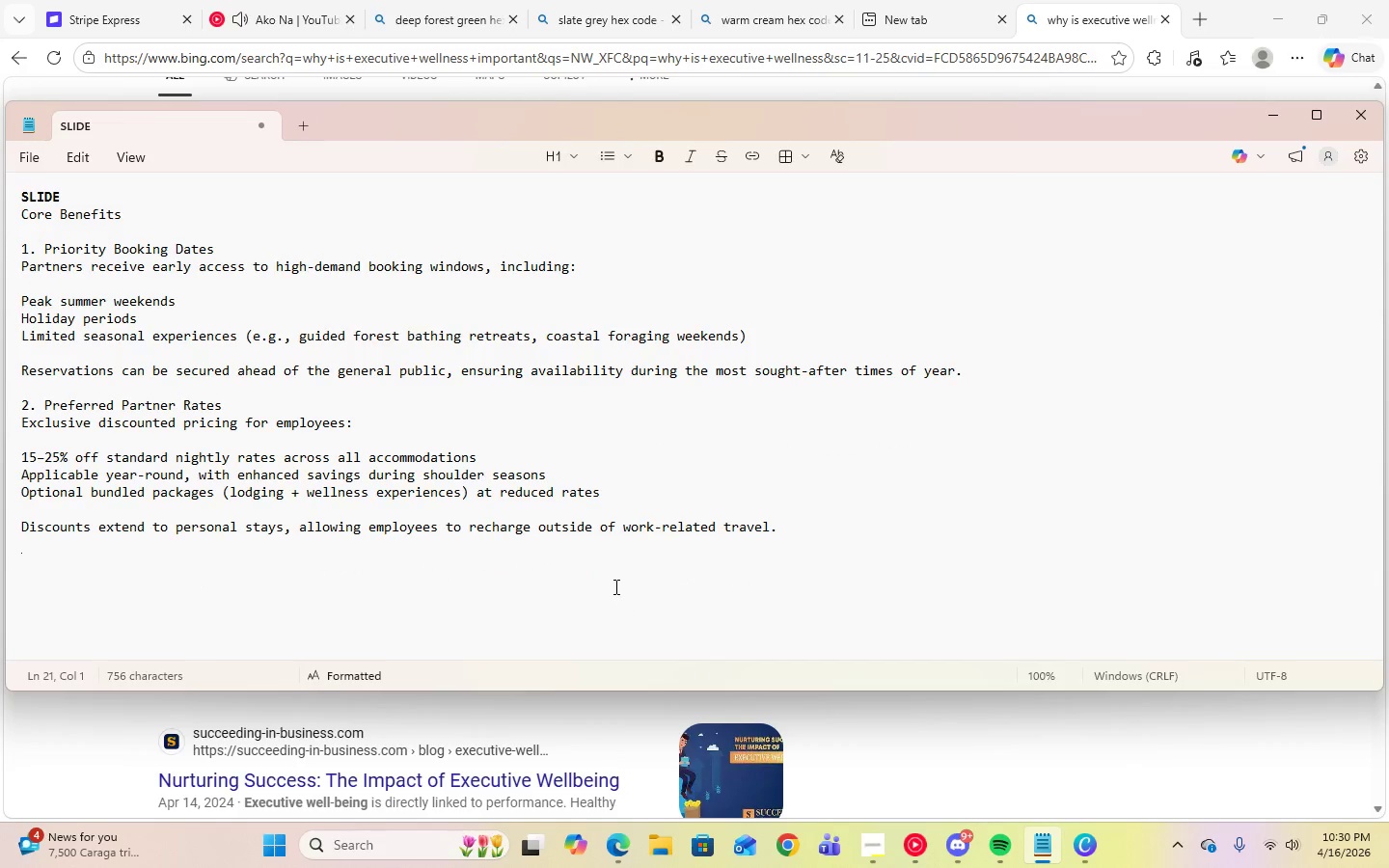 
key(Enter)
 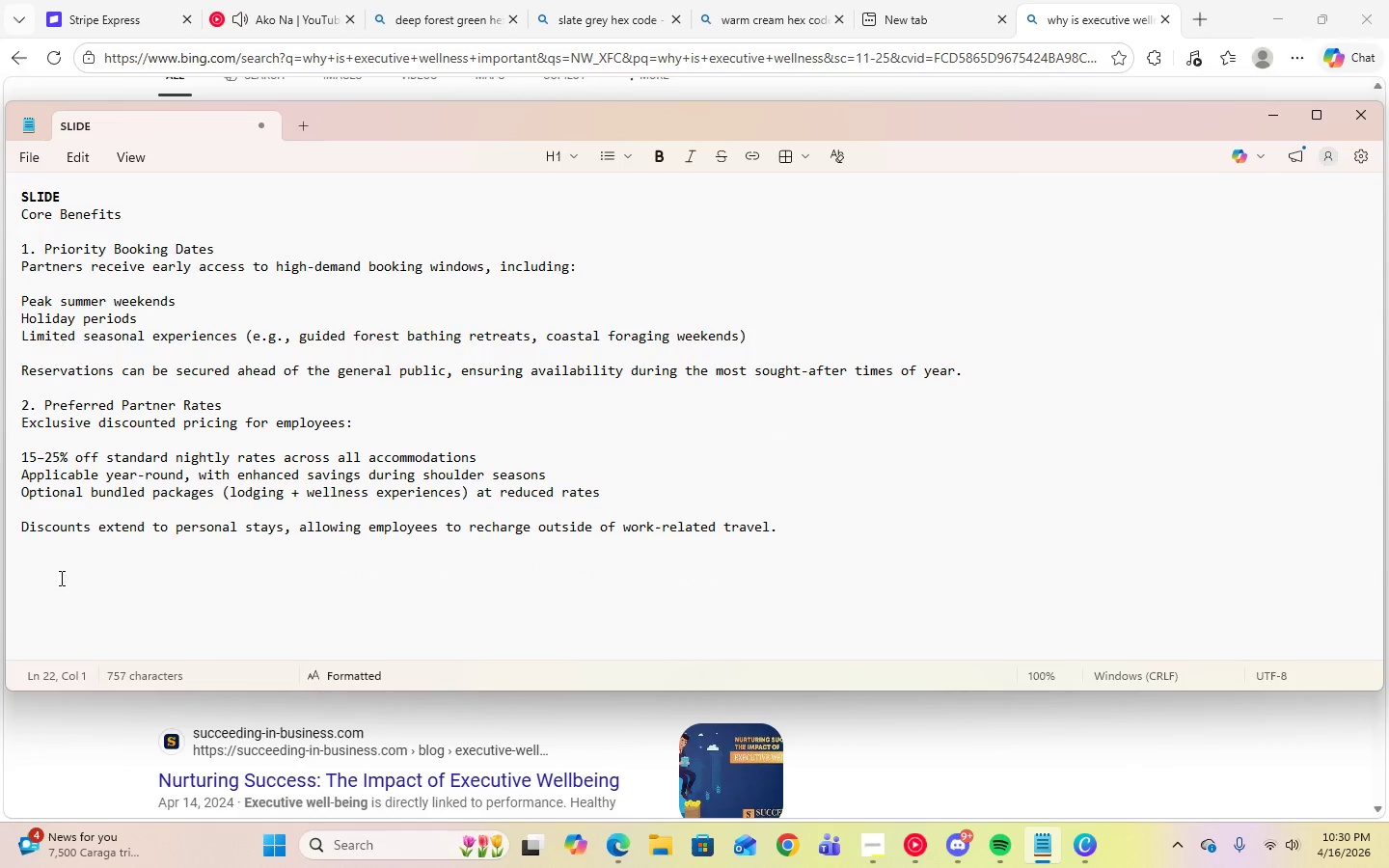 
right_click([61, 575])
 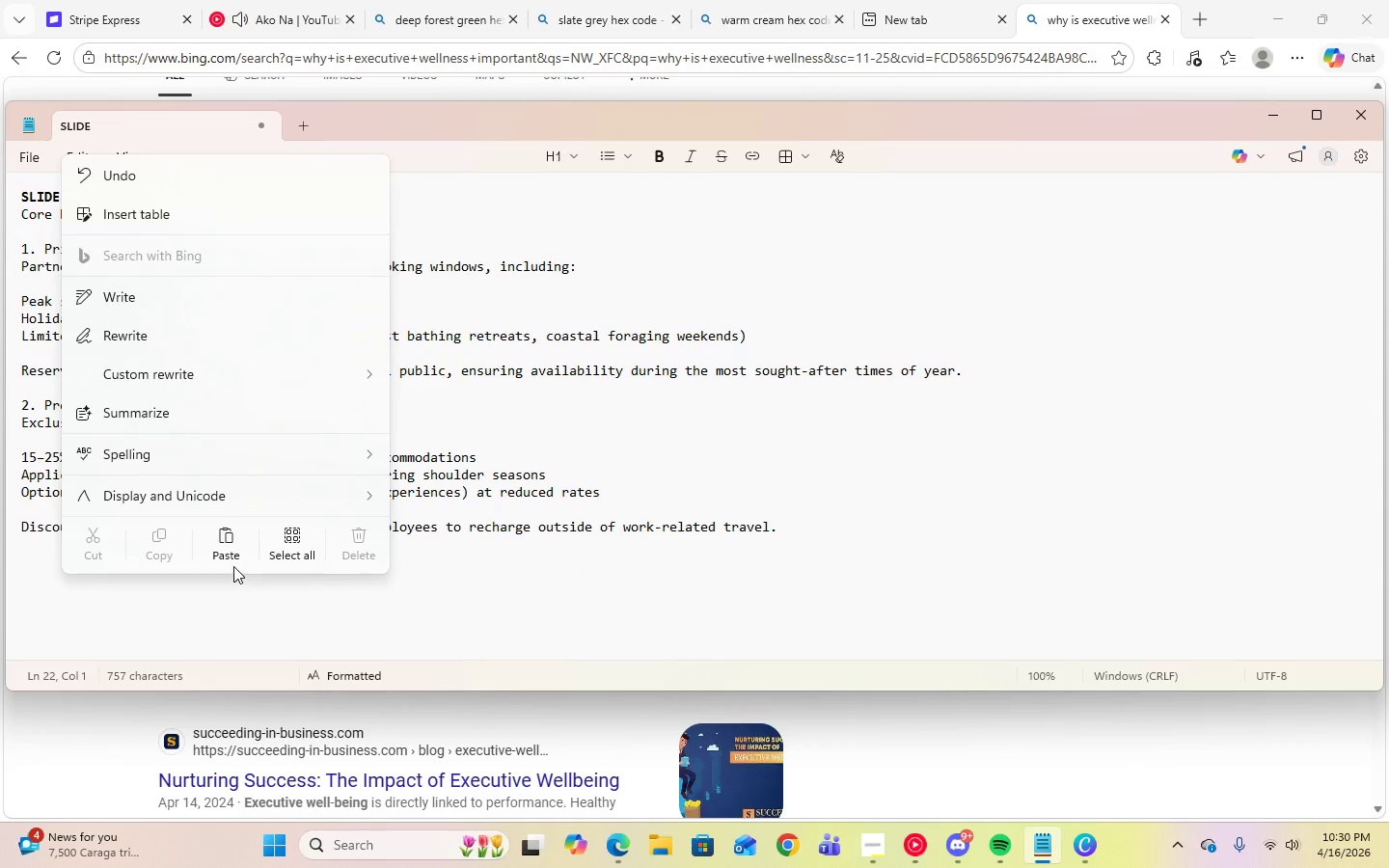 
left_click([231, 555])
 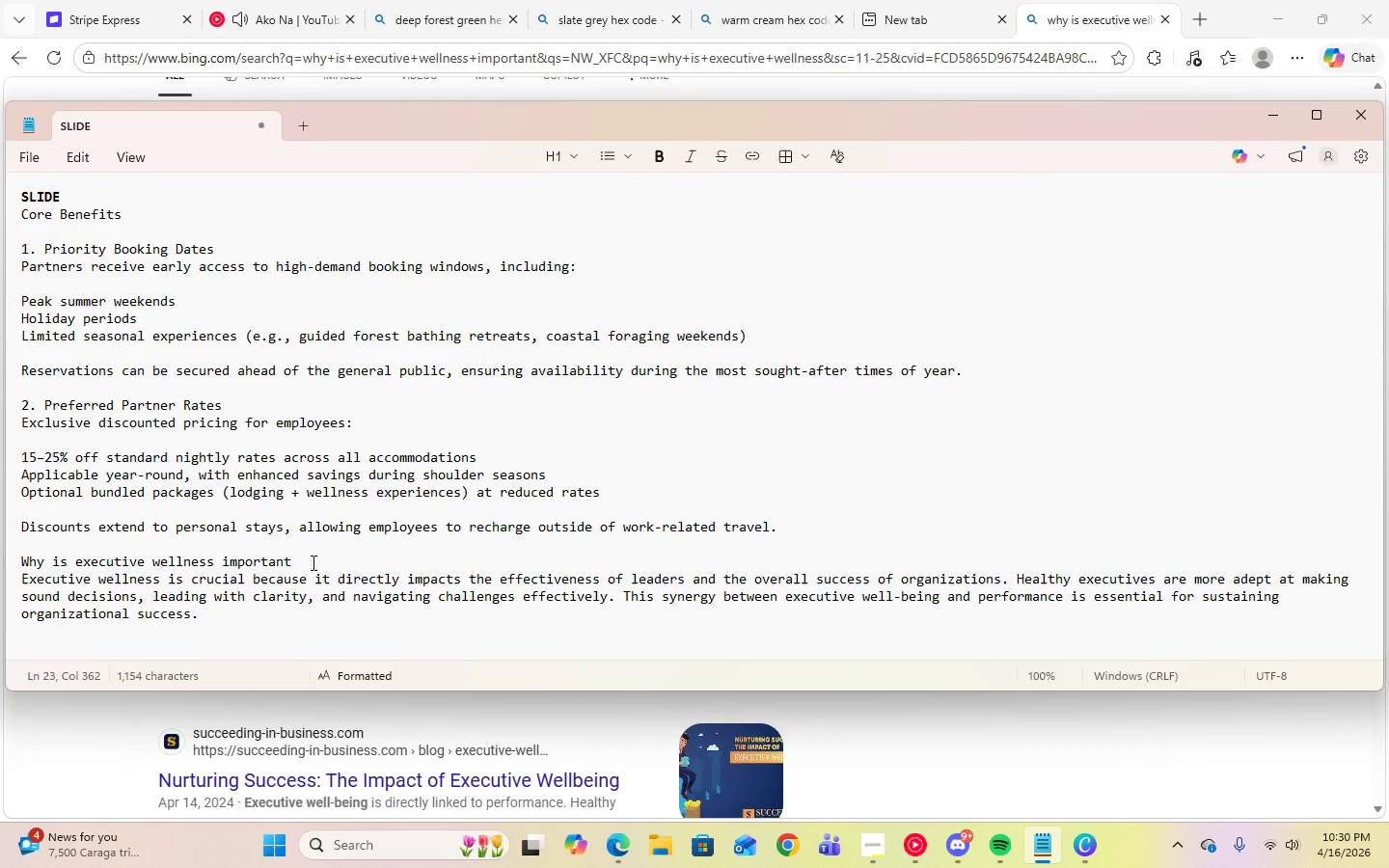 
left_click_drag(start_coordinate=[305, 560], to_coordinate=[20, 559])
 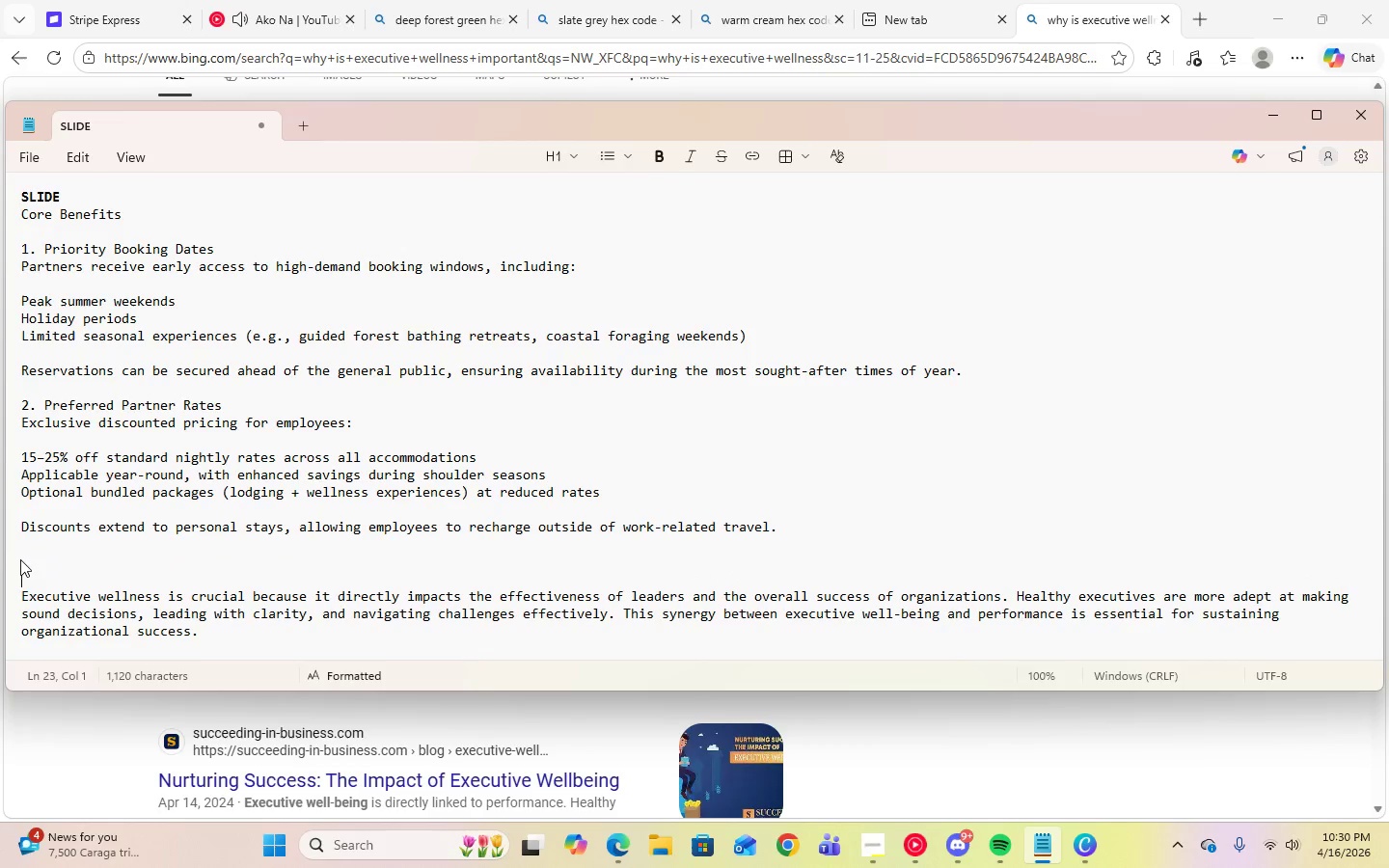 
key(Enter)
 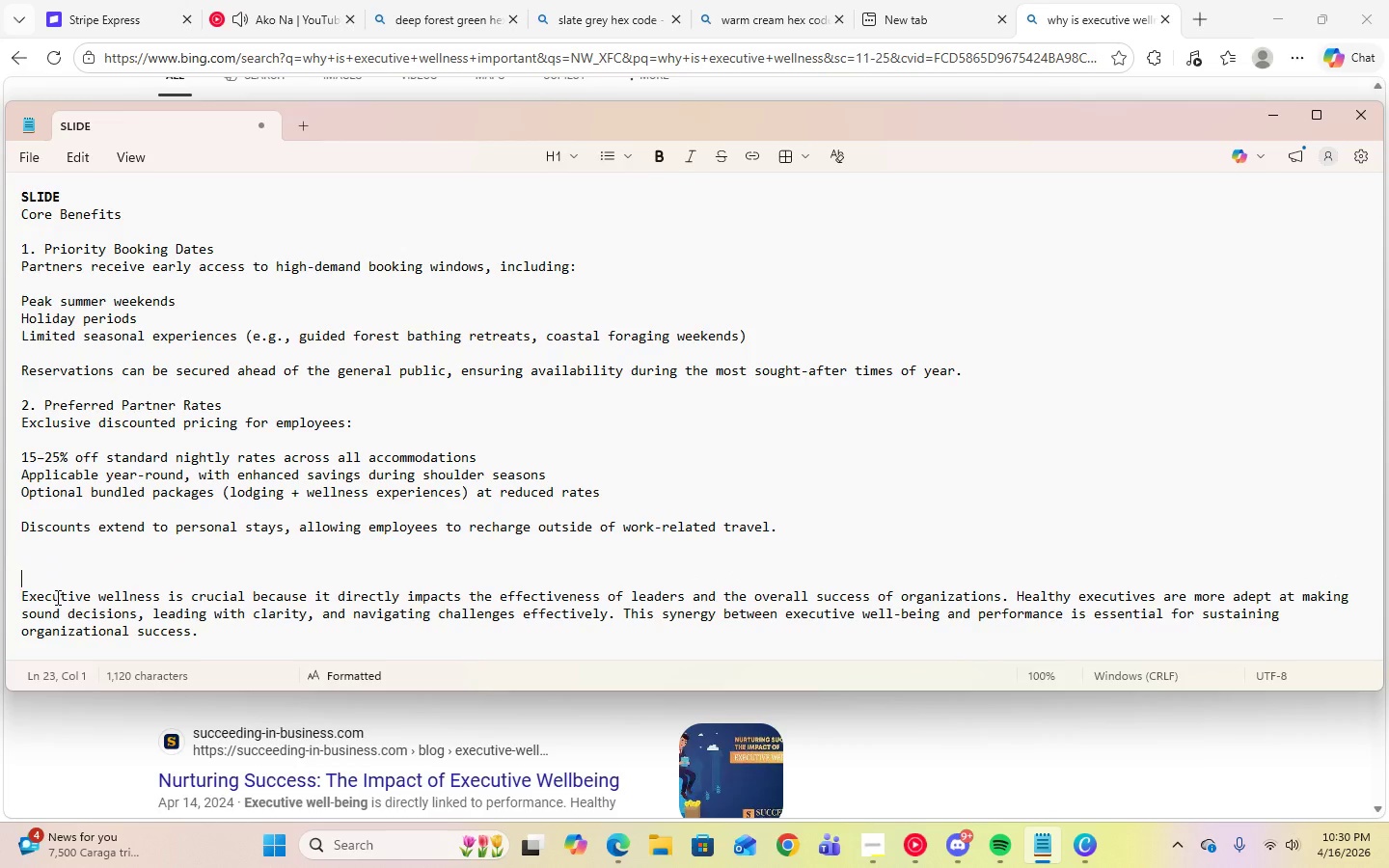 
key(Backspace)
 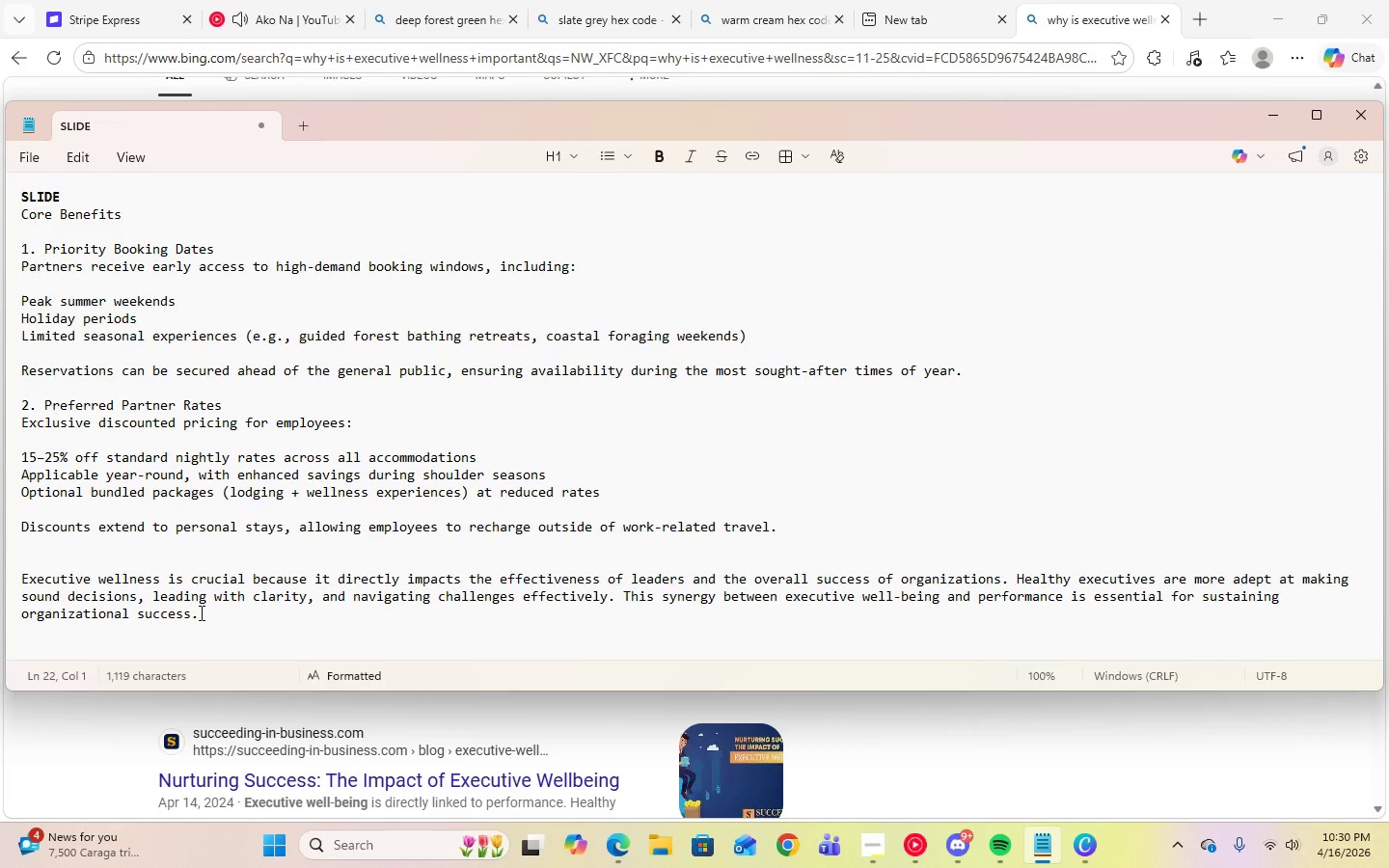 
left_click_drag(start_coordinate=[201, 612], to_coordinate=[12, 582])
 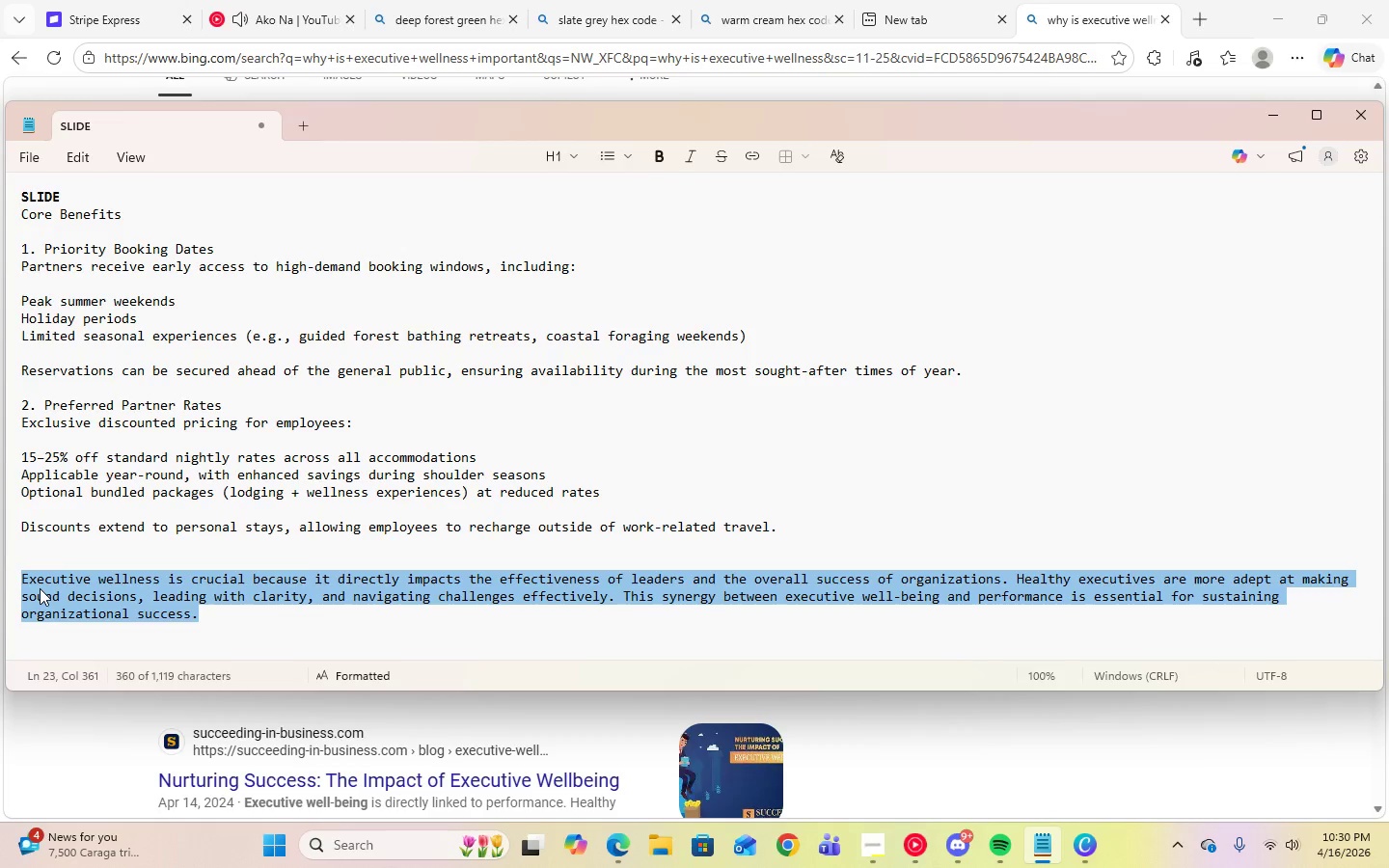 
right_click([40, 588])
 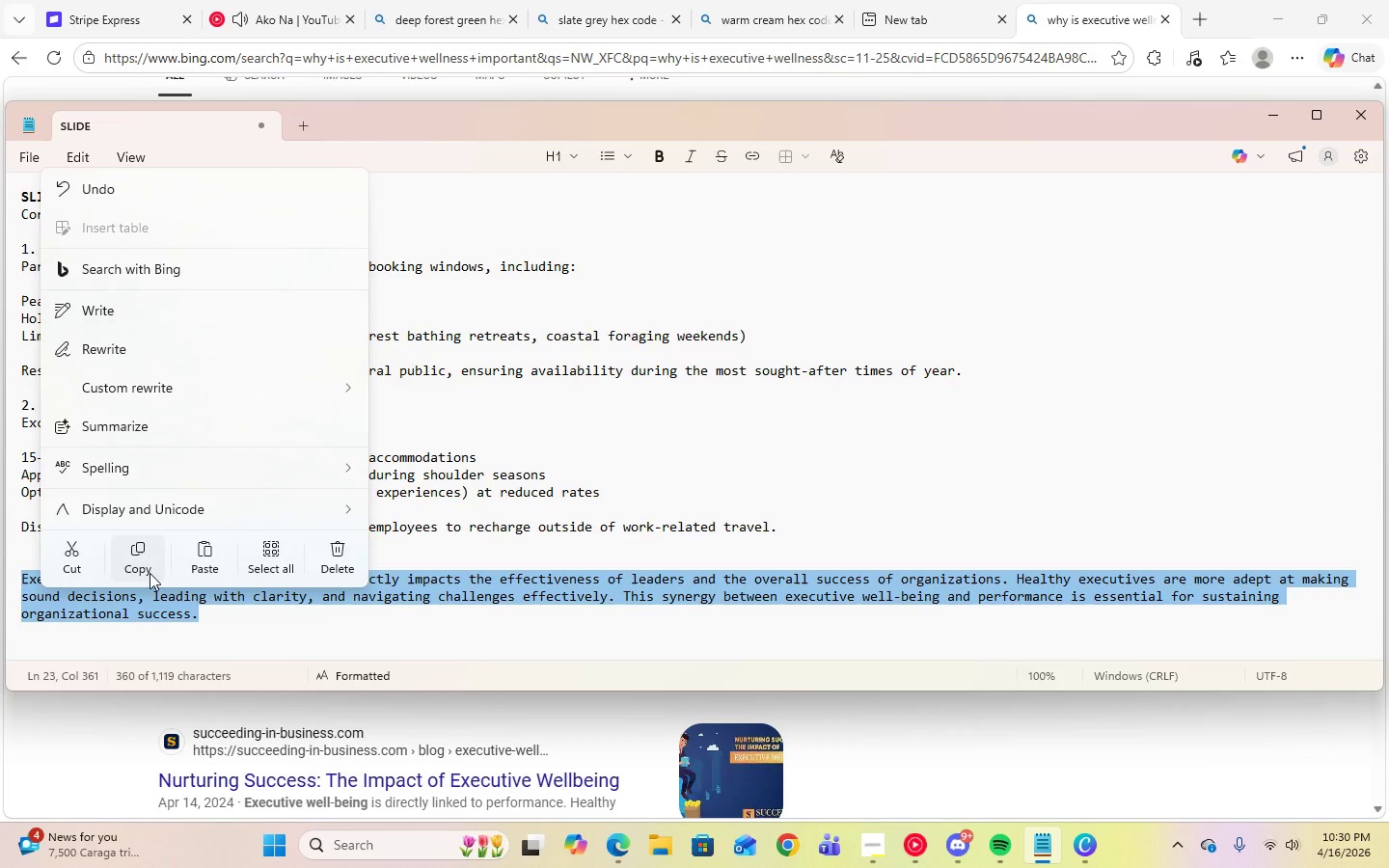 
left_click([150, 571])
 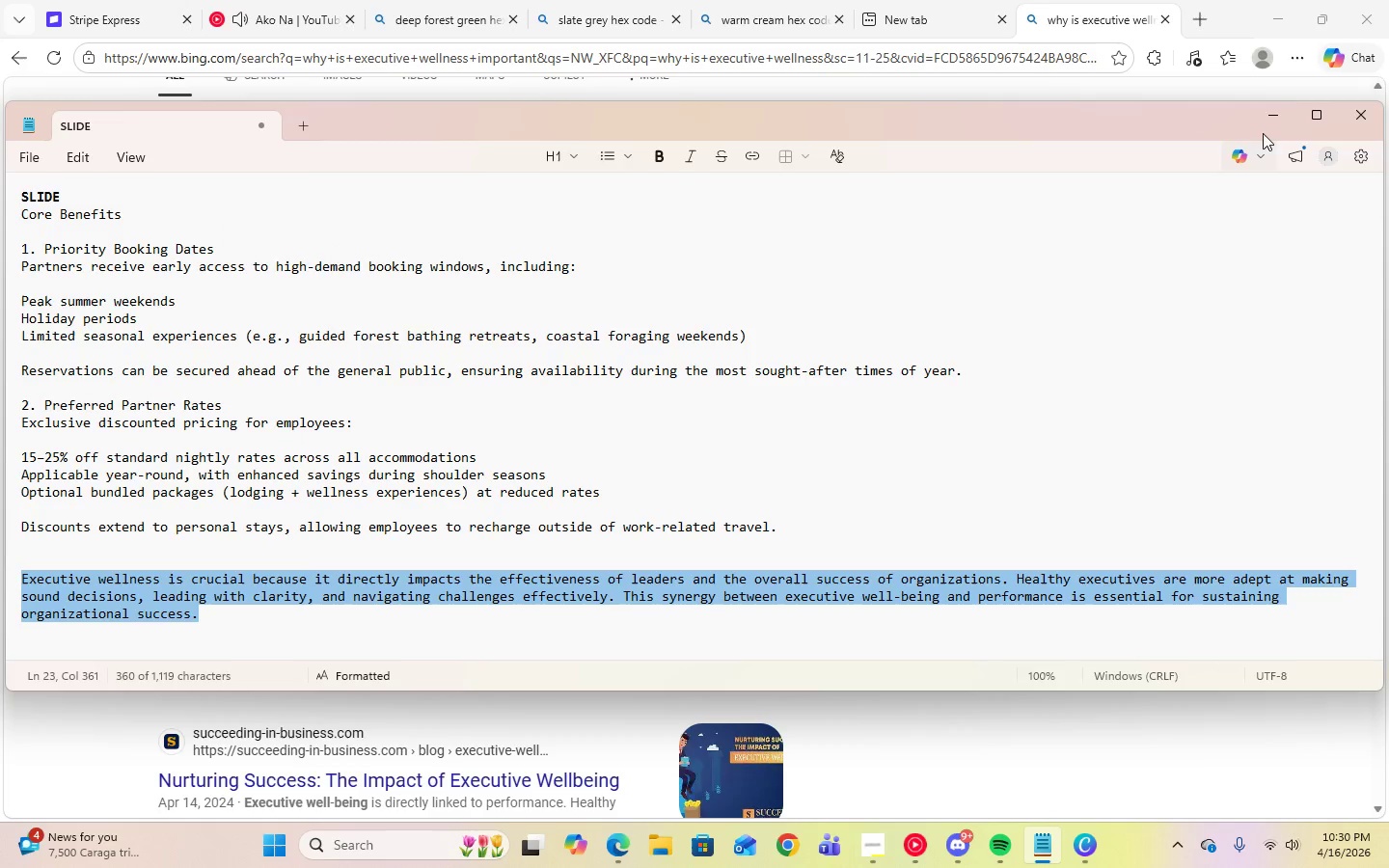 
left_click([1266, 124])
 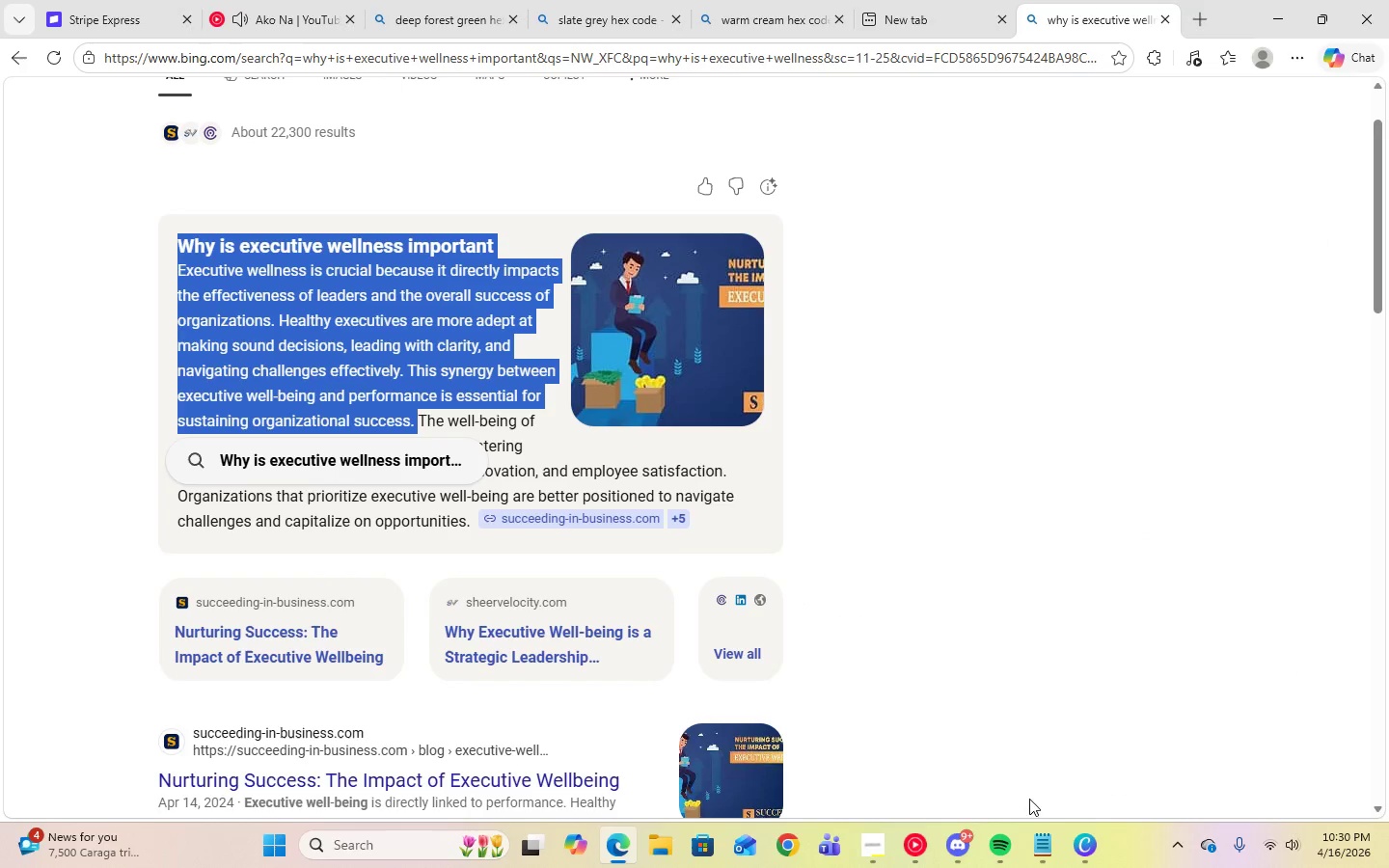 
left_click([1089, 846])
 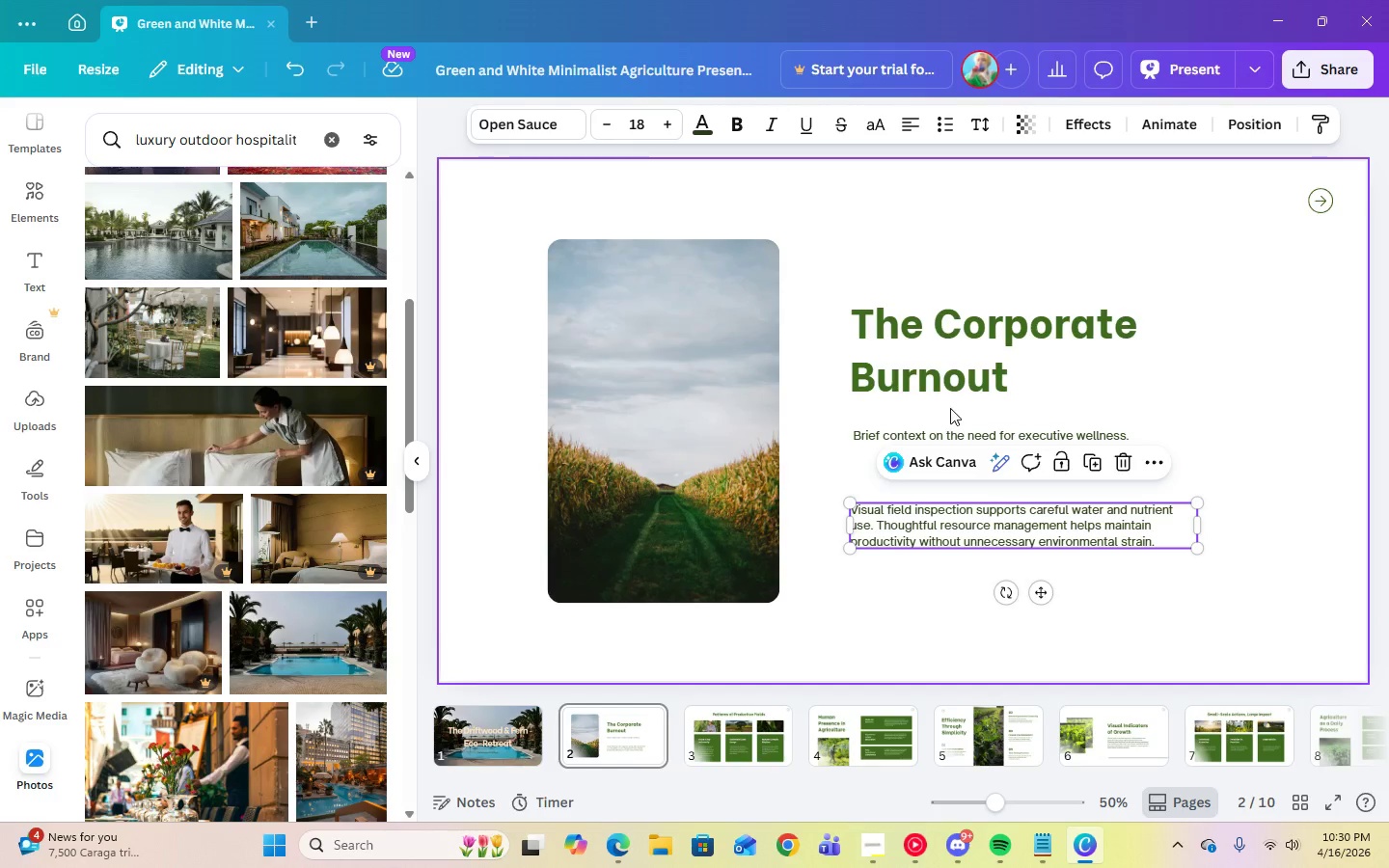 
left_click([957, 428])
 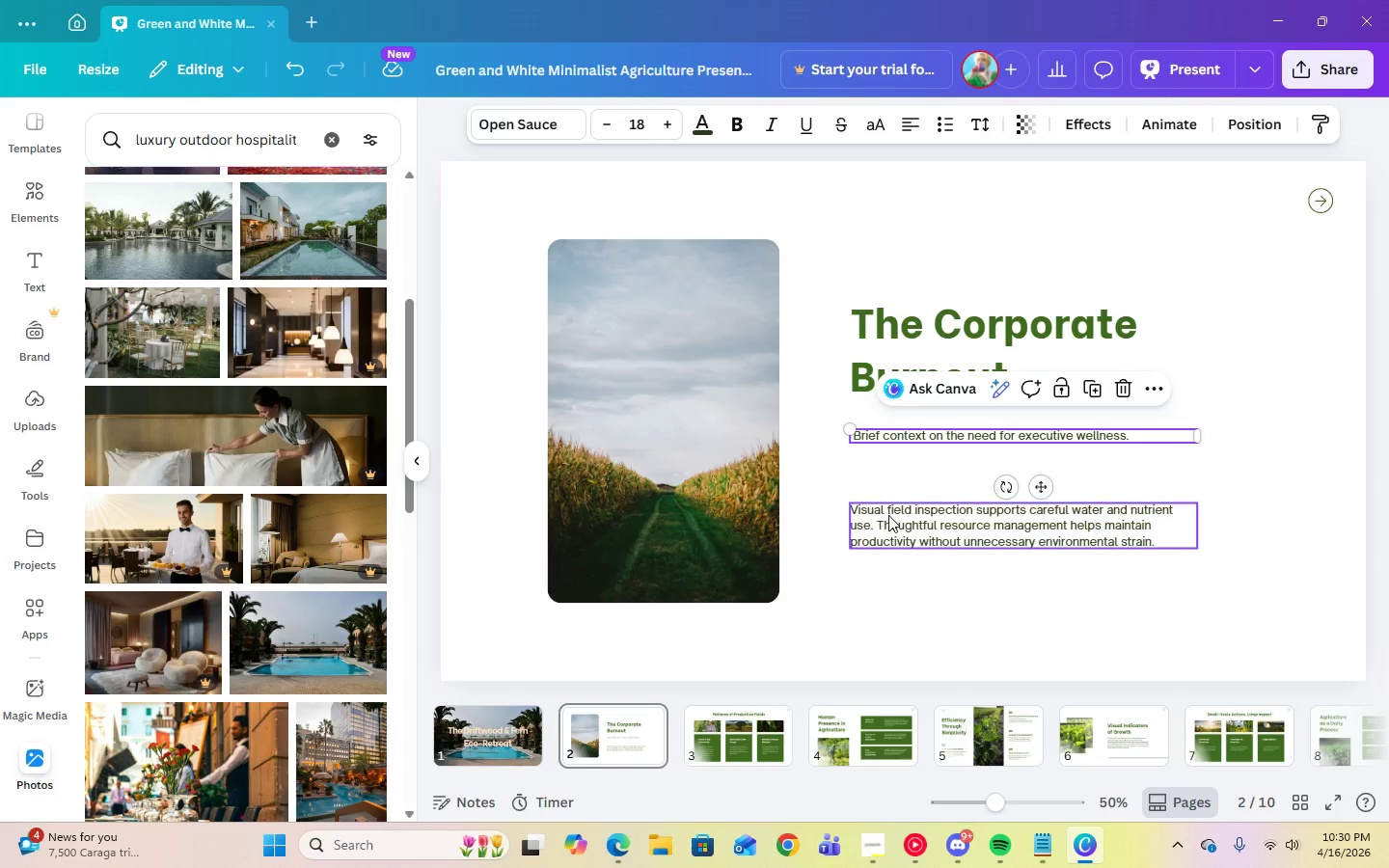 
double_click([888, 517])
 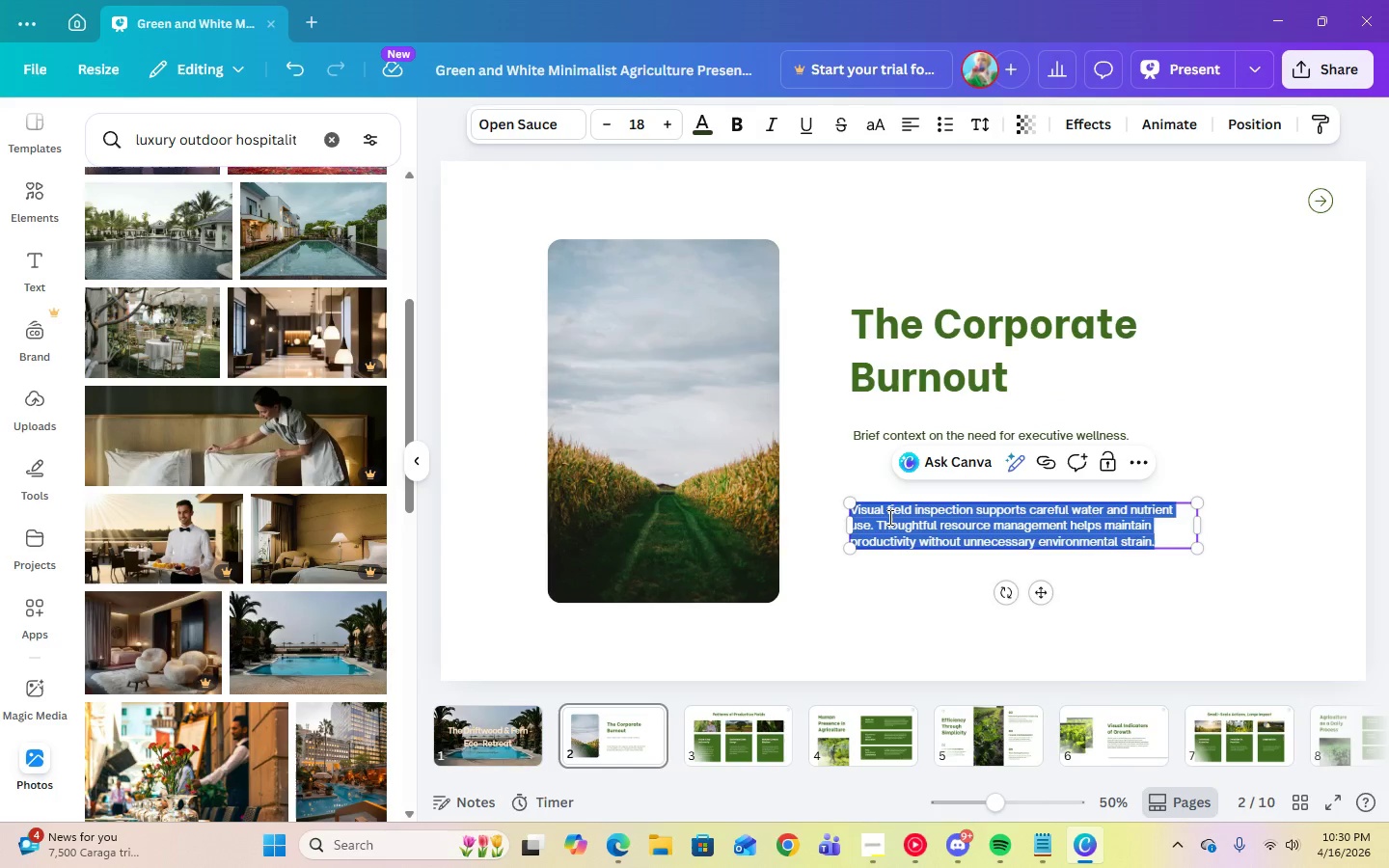 
right_click([888, 517])
 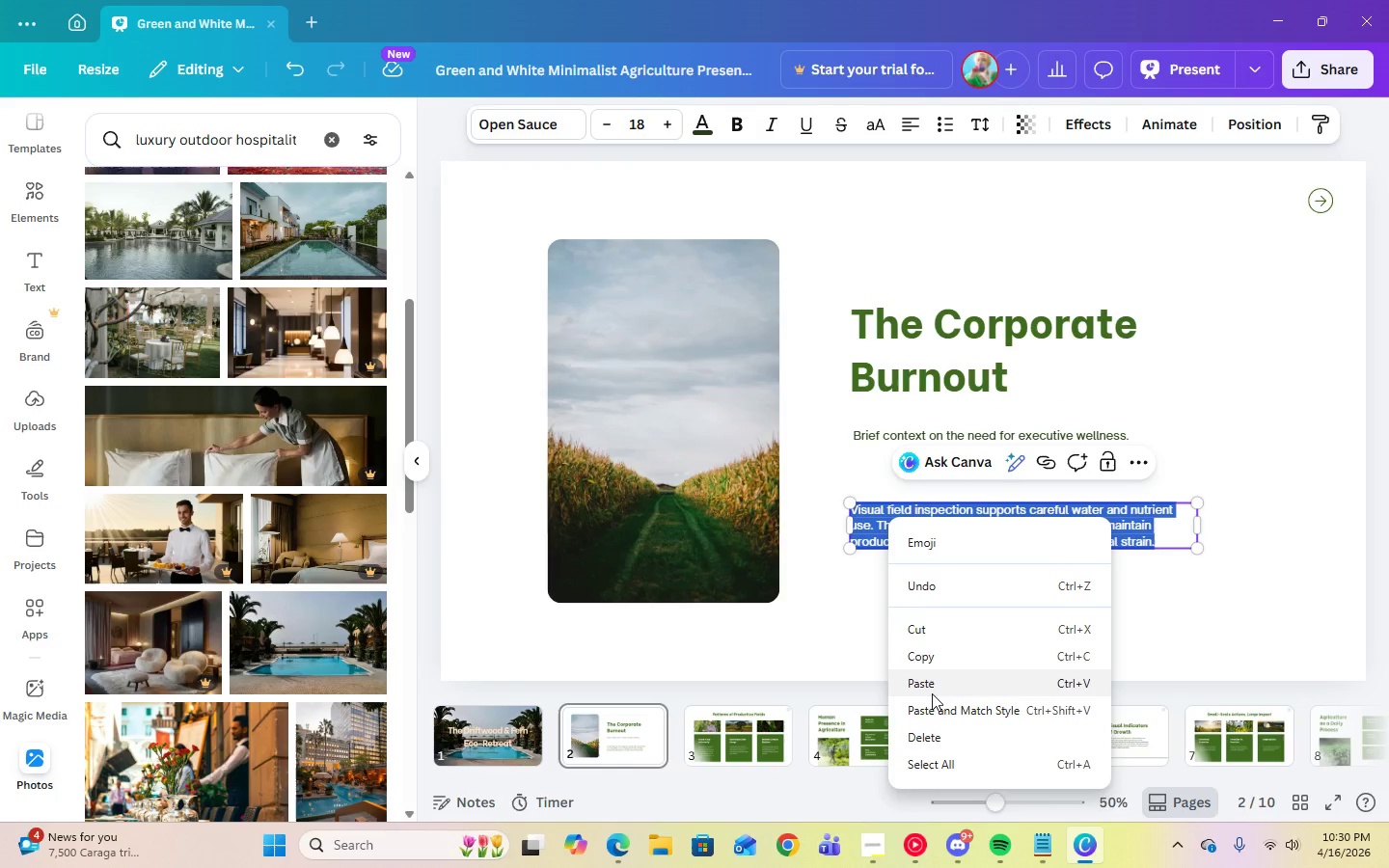 
left_click([930, 684])
 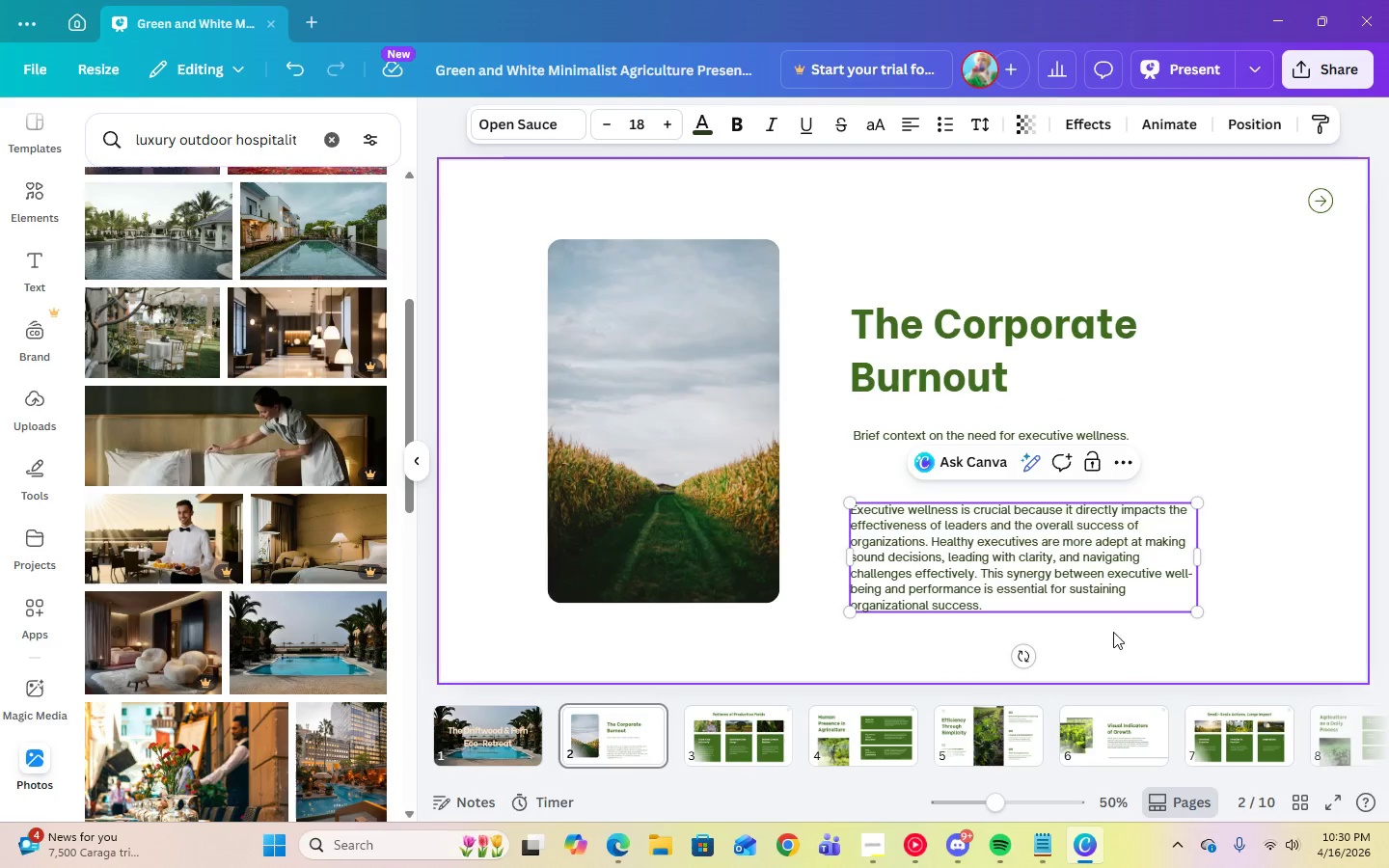 
left_click([1135, 646])
 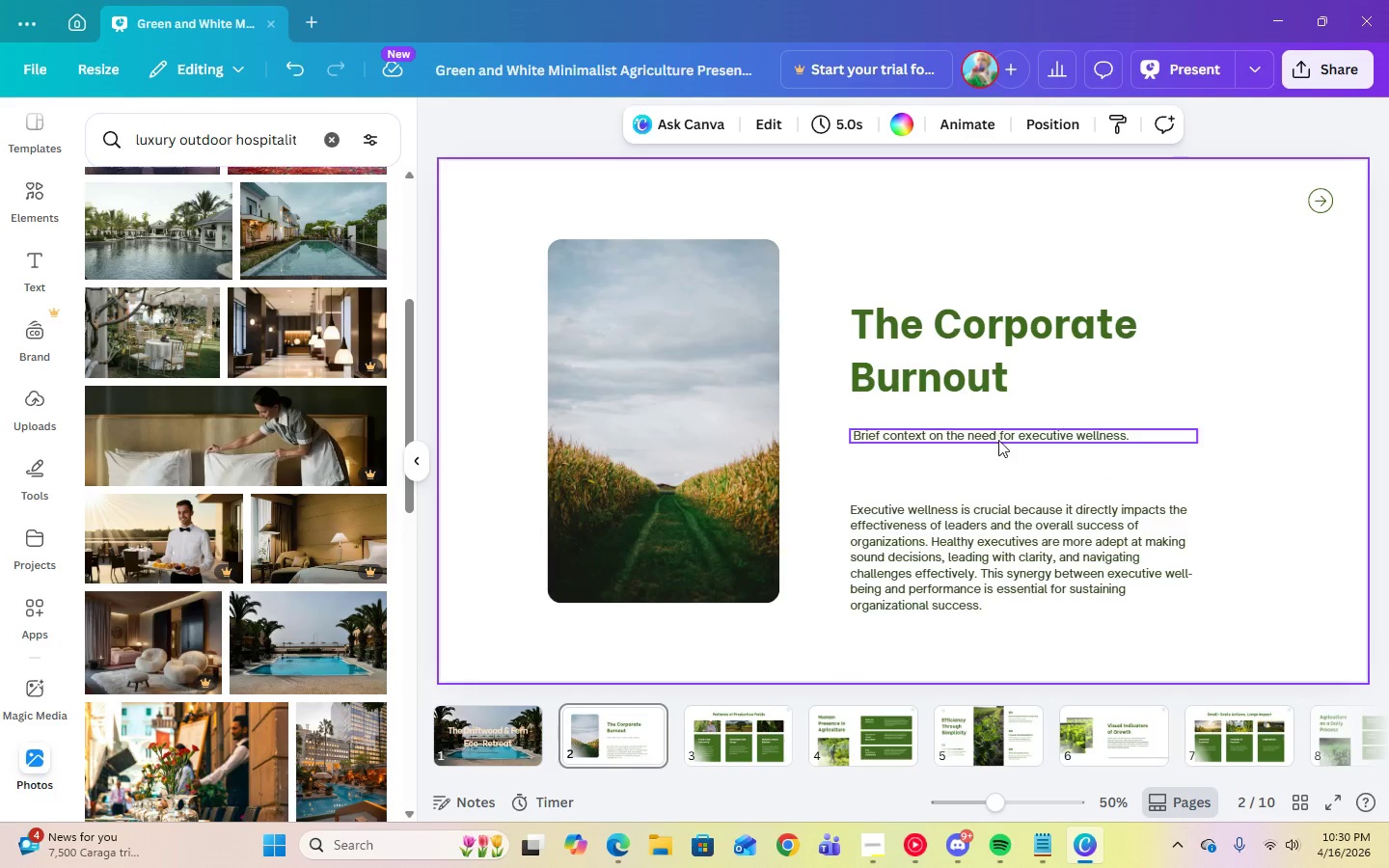 
left_click([995, 543])
 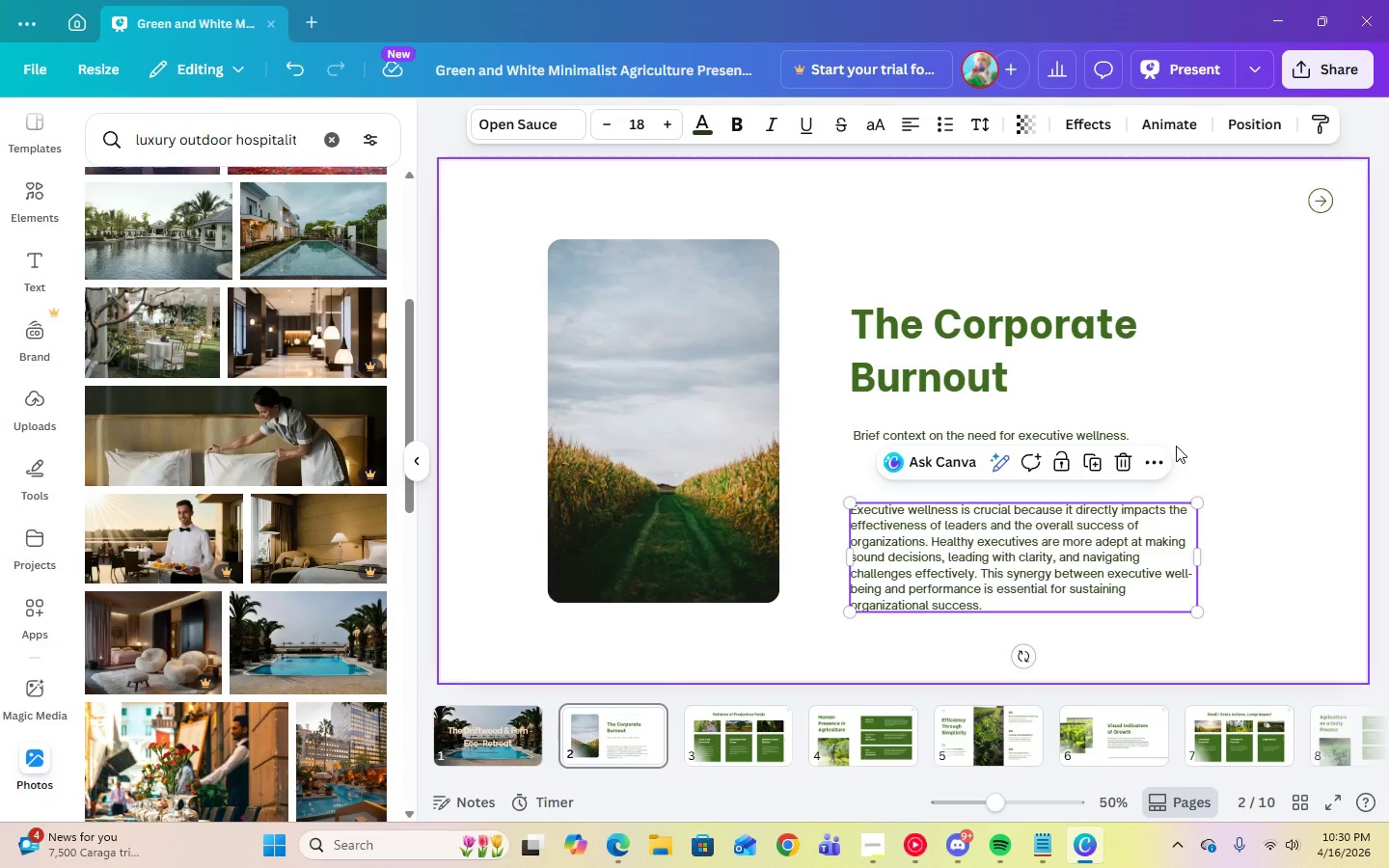 
left_click([1228, 402])
 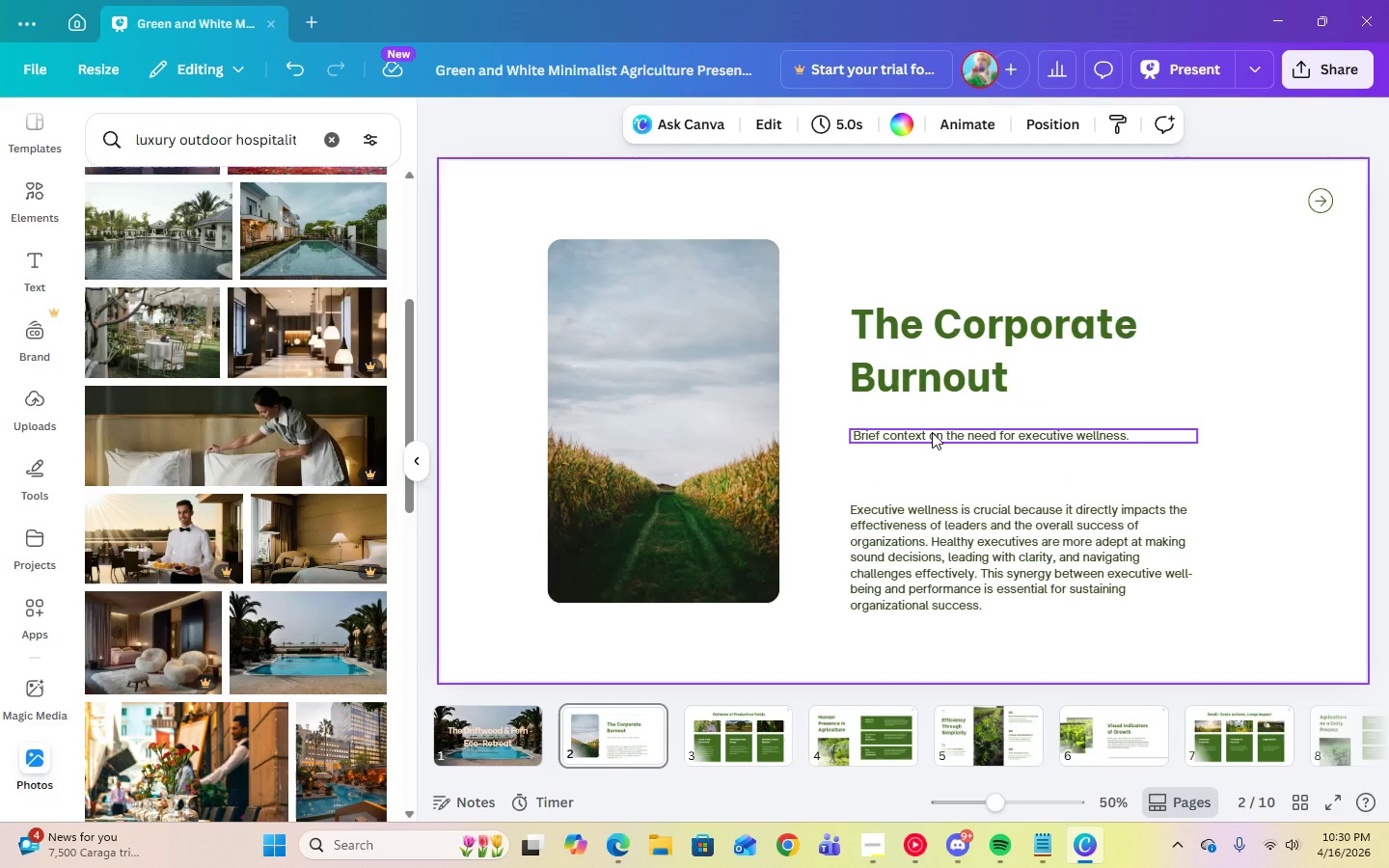 
left_click([932, 432])
 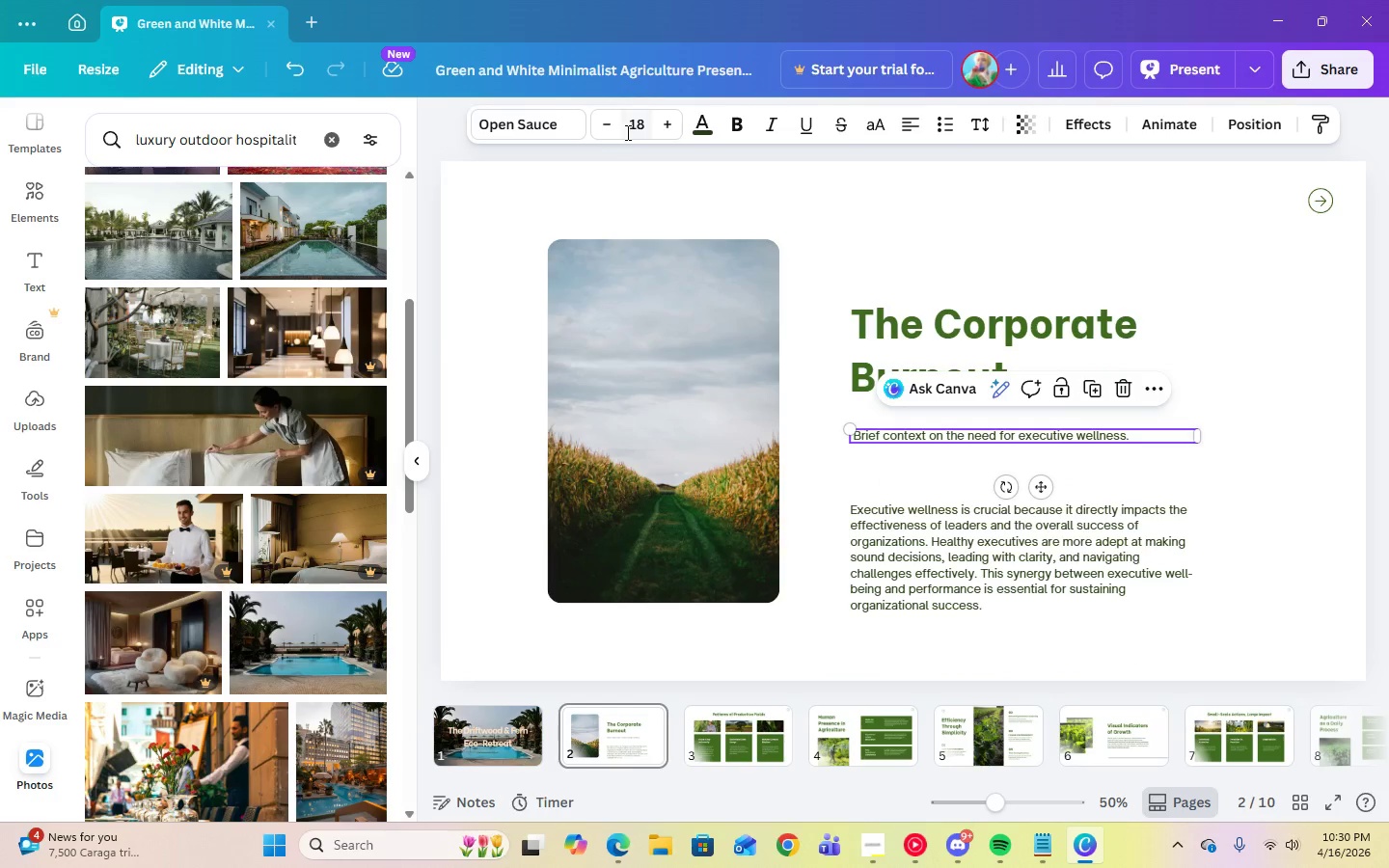 
left_click([630, 132])
 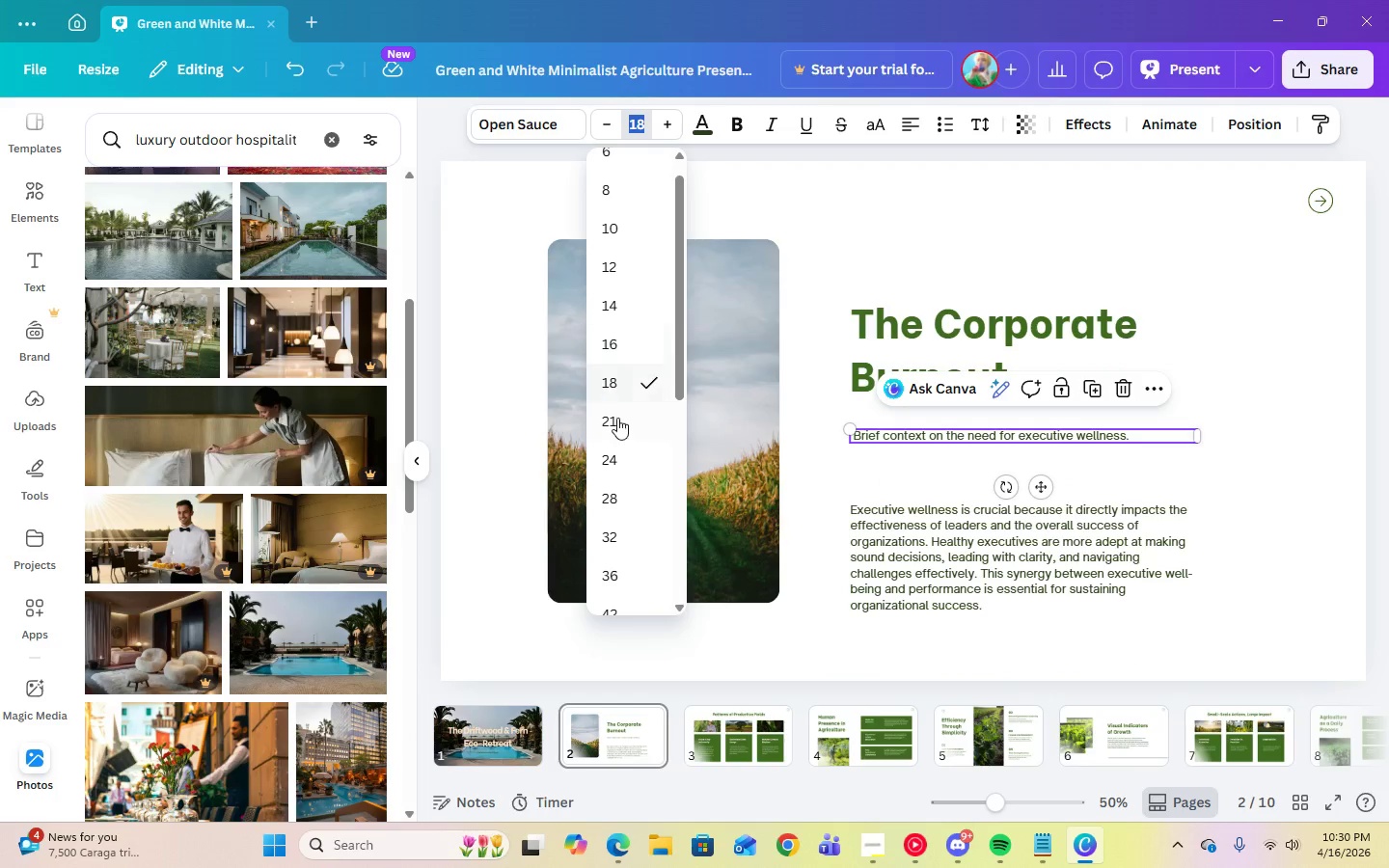 
left_click([617, 422])
 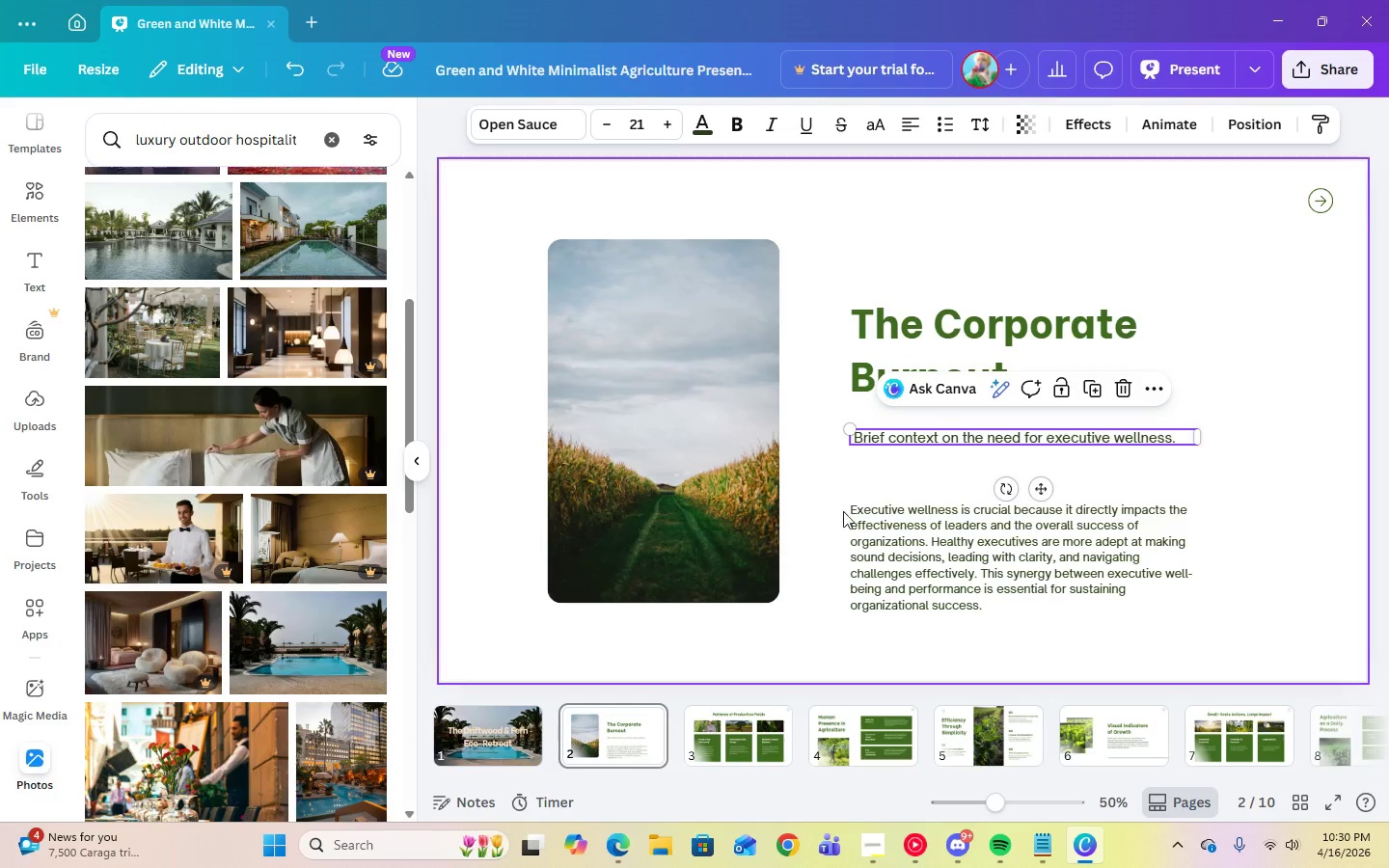 
left_click([913, 537])
 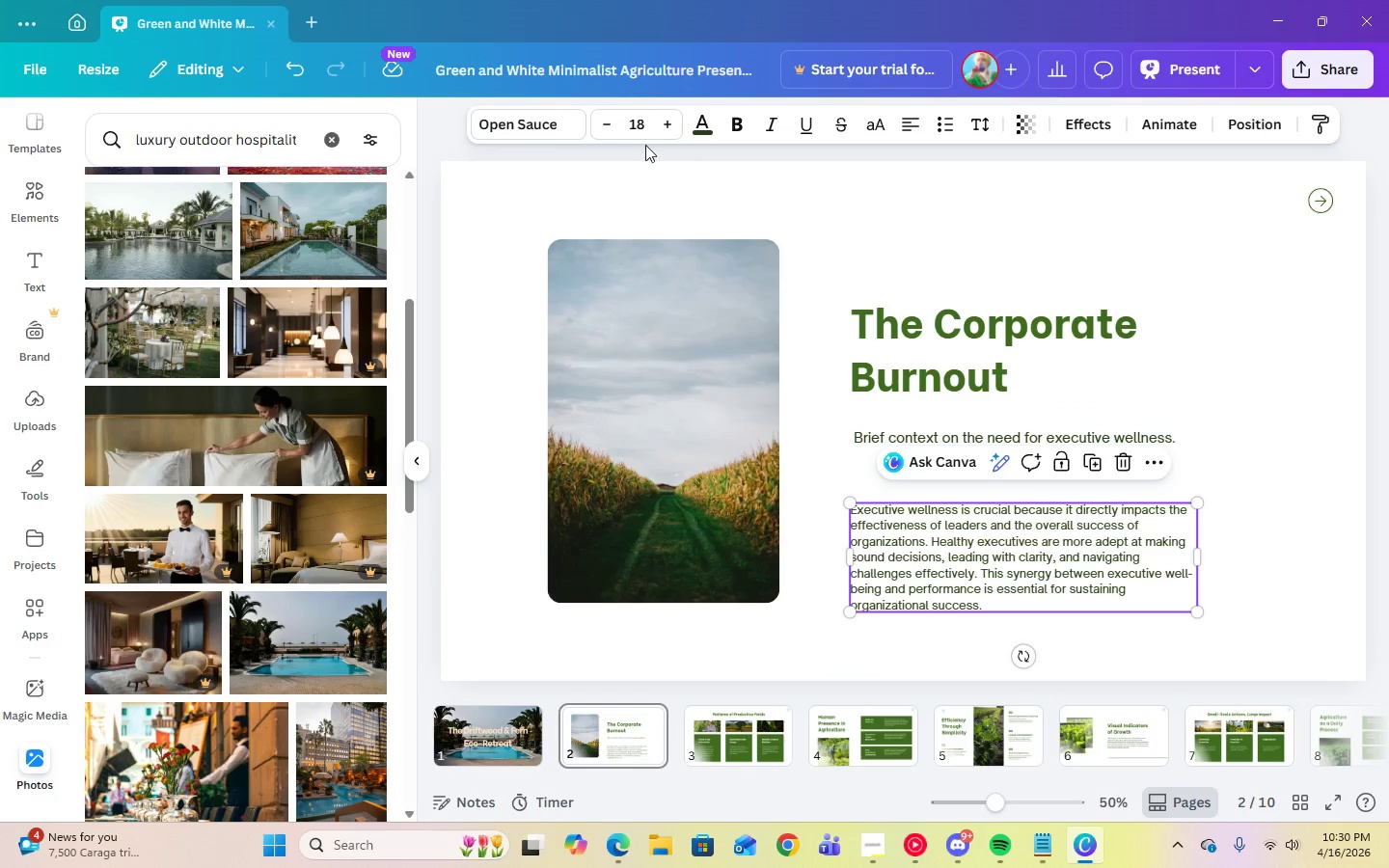 
left_click([637, 136])
 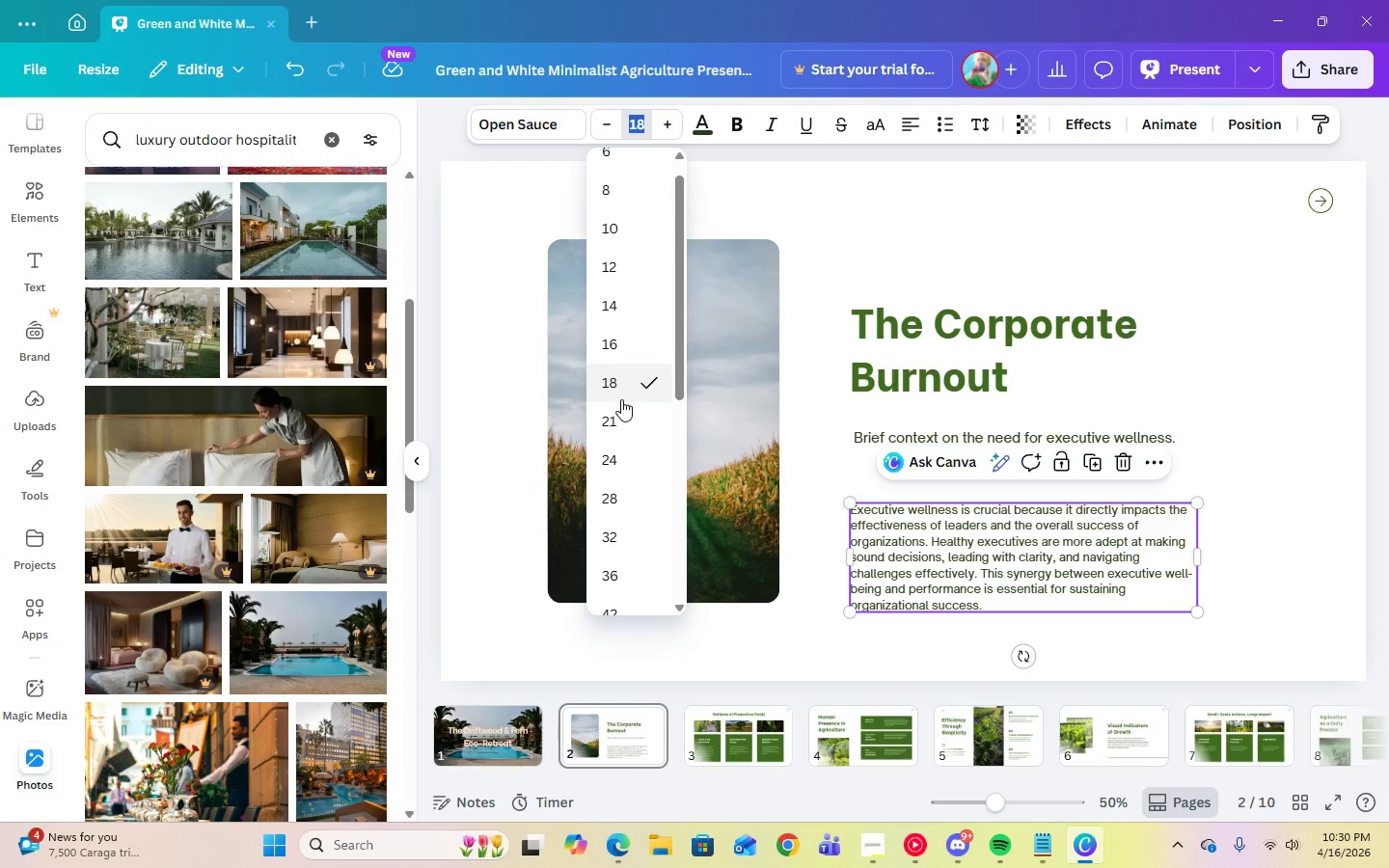 
left_click([616, 419])
 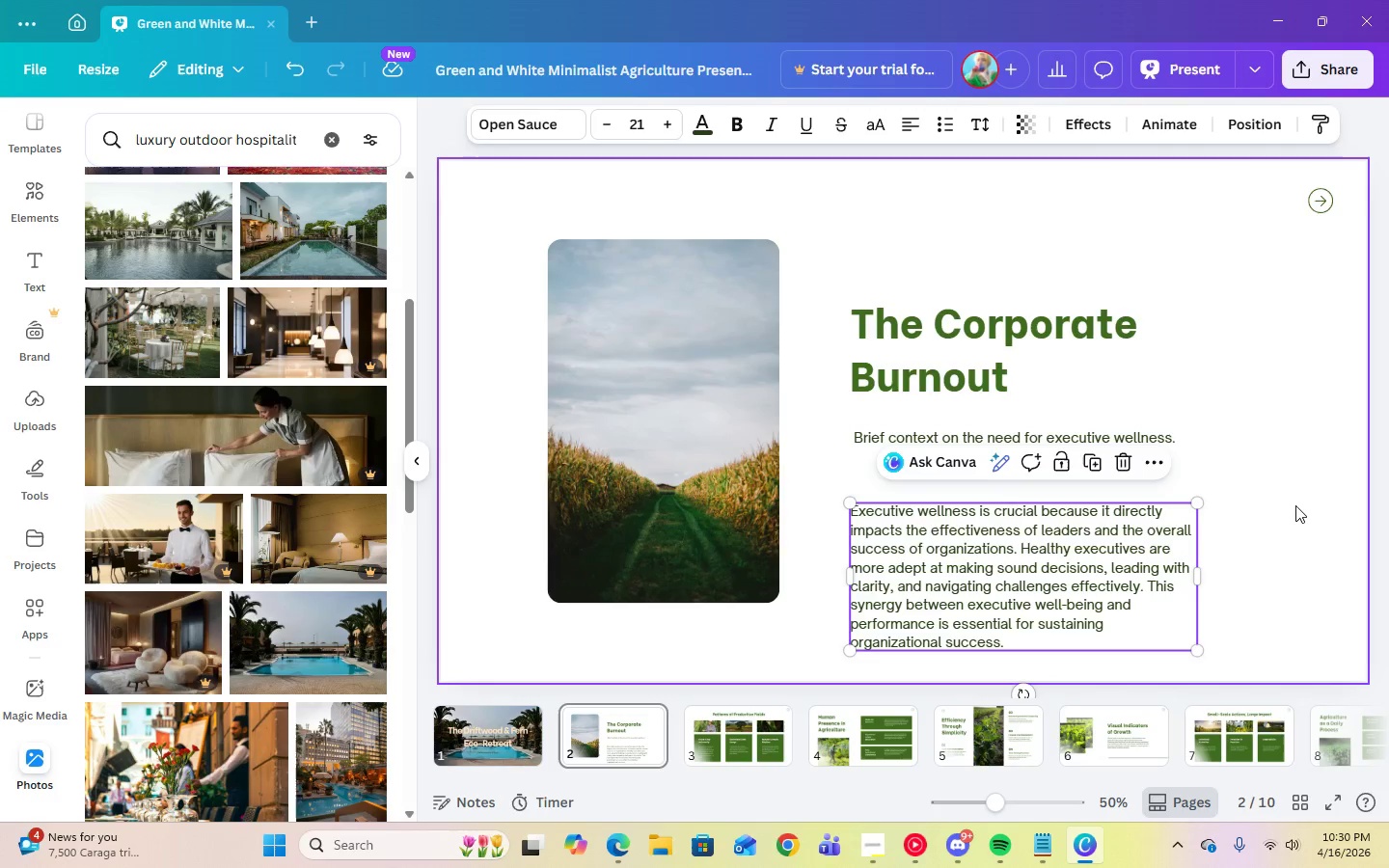 
double_click([1056, 579])
 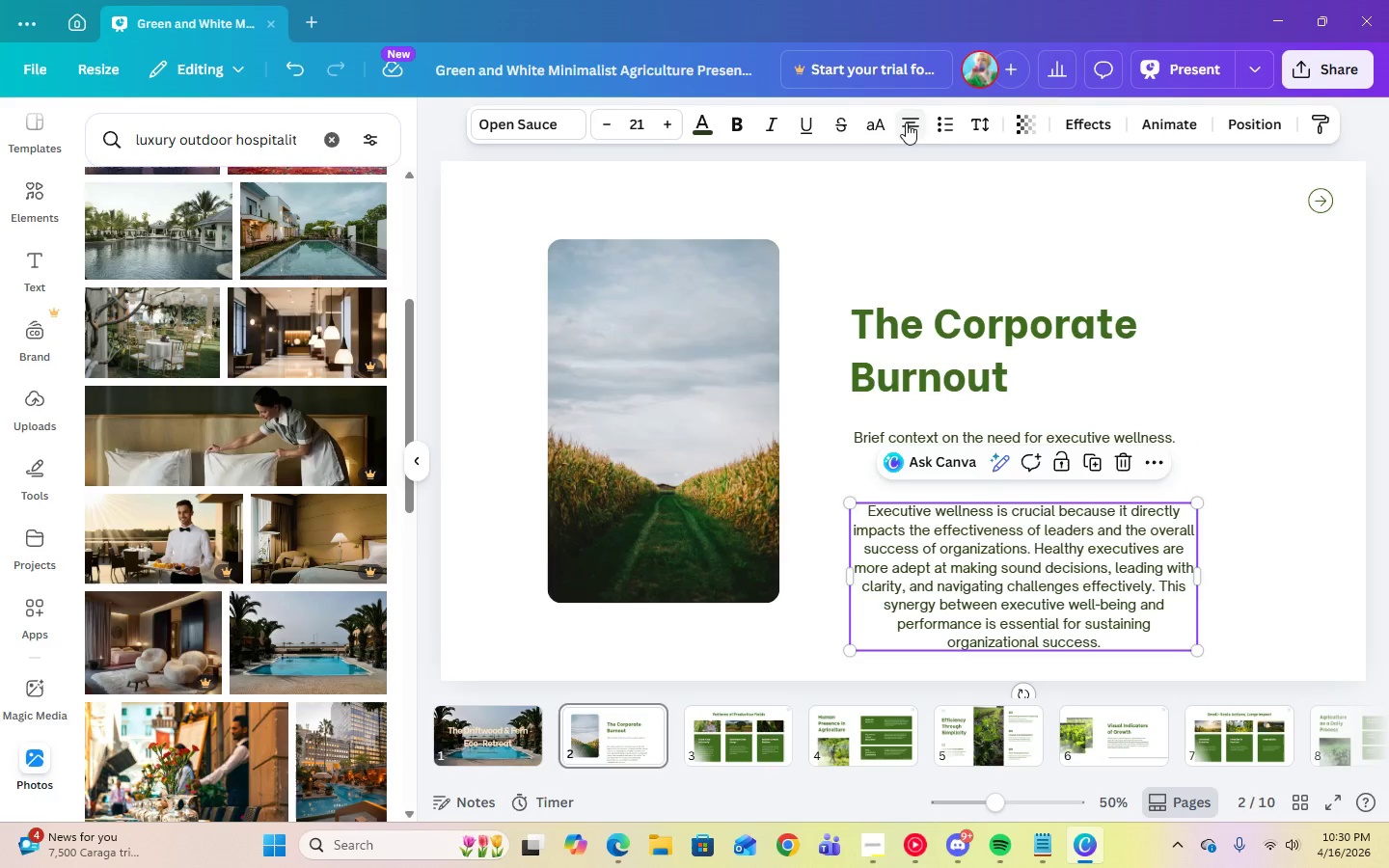 
double_click([908, 127])
 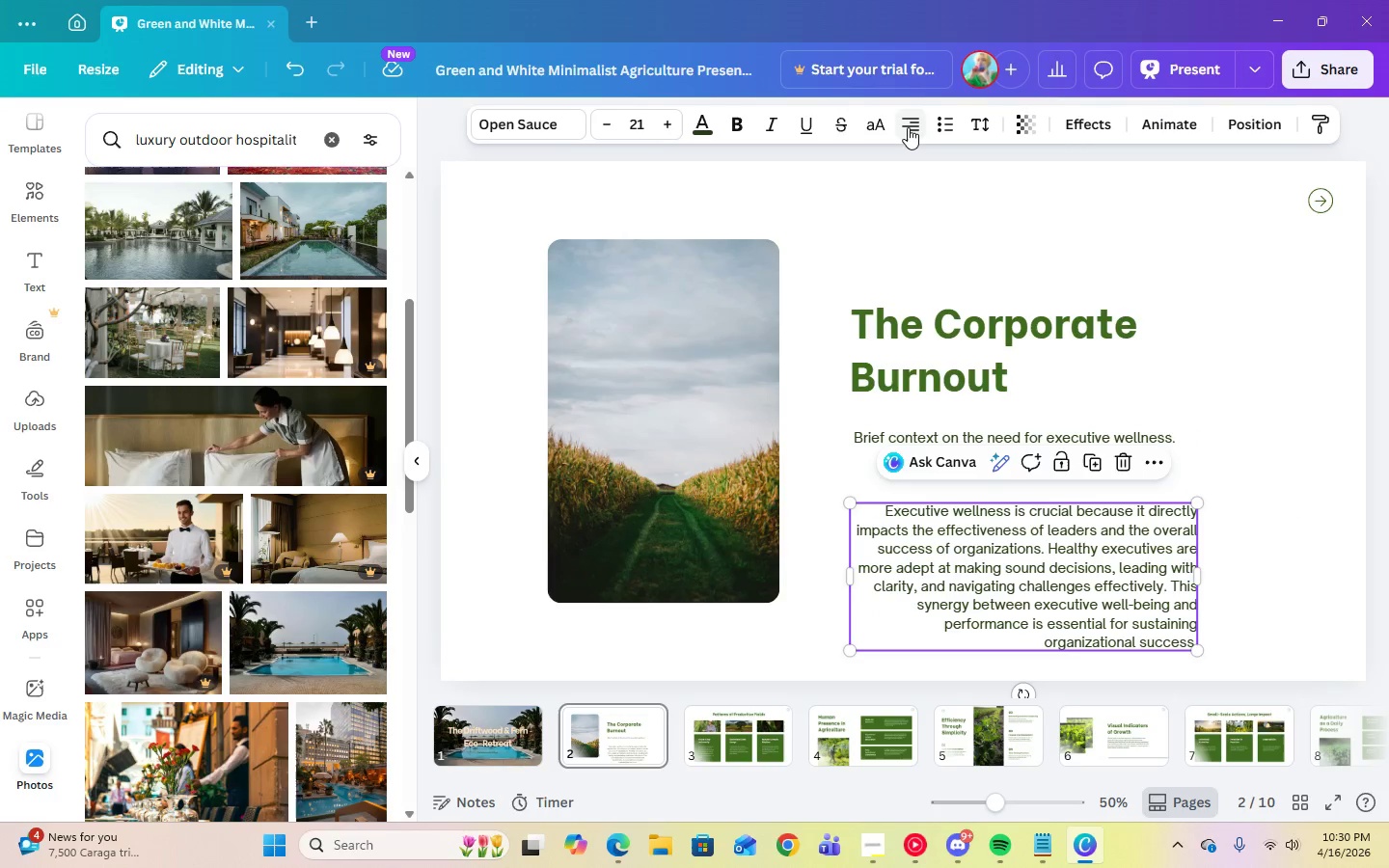 
triple_click([908, 127])
 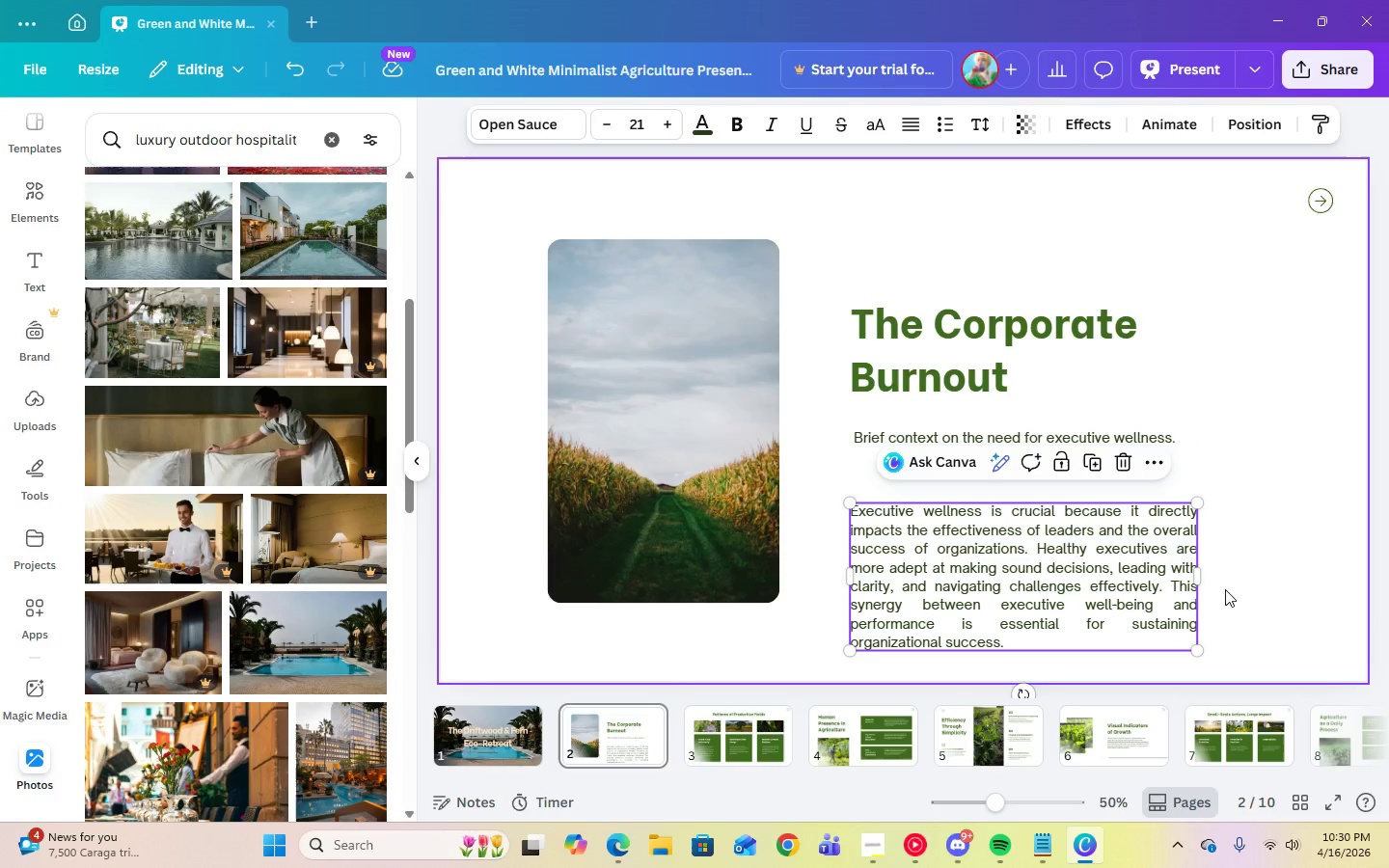 
left_click_drag(start_coordinate=[1200, 582], to_coordinate=[1264, 583])
 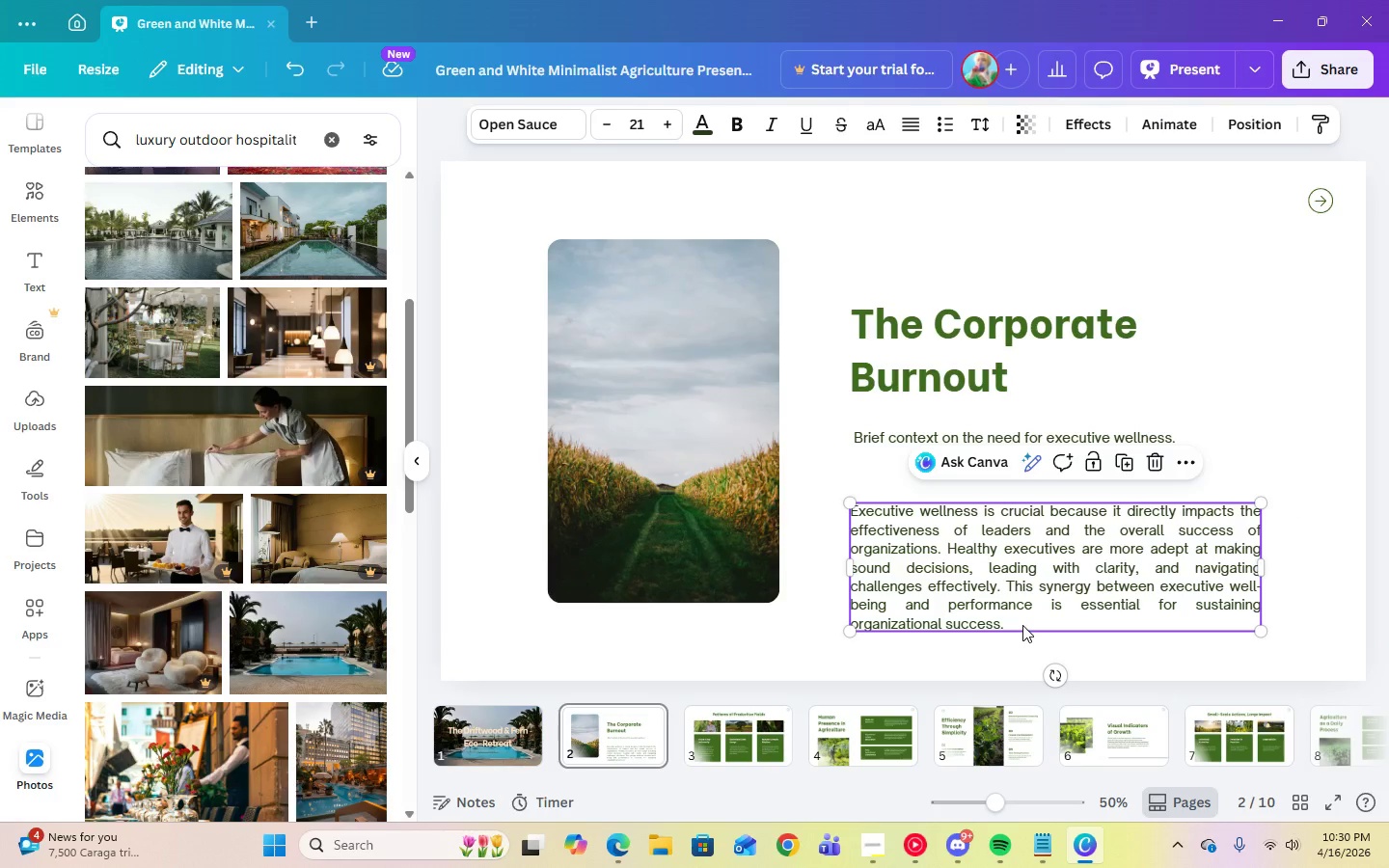 
left_click([1020, 618])
 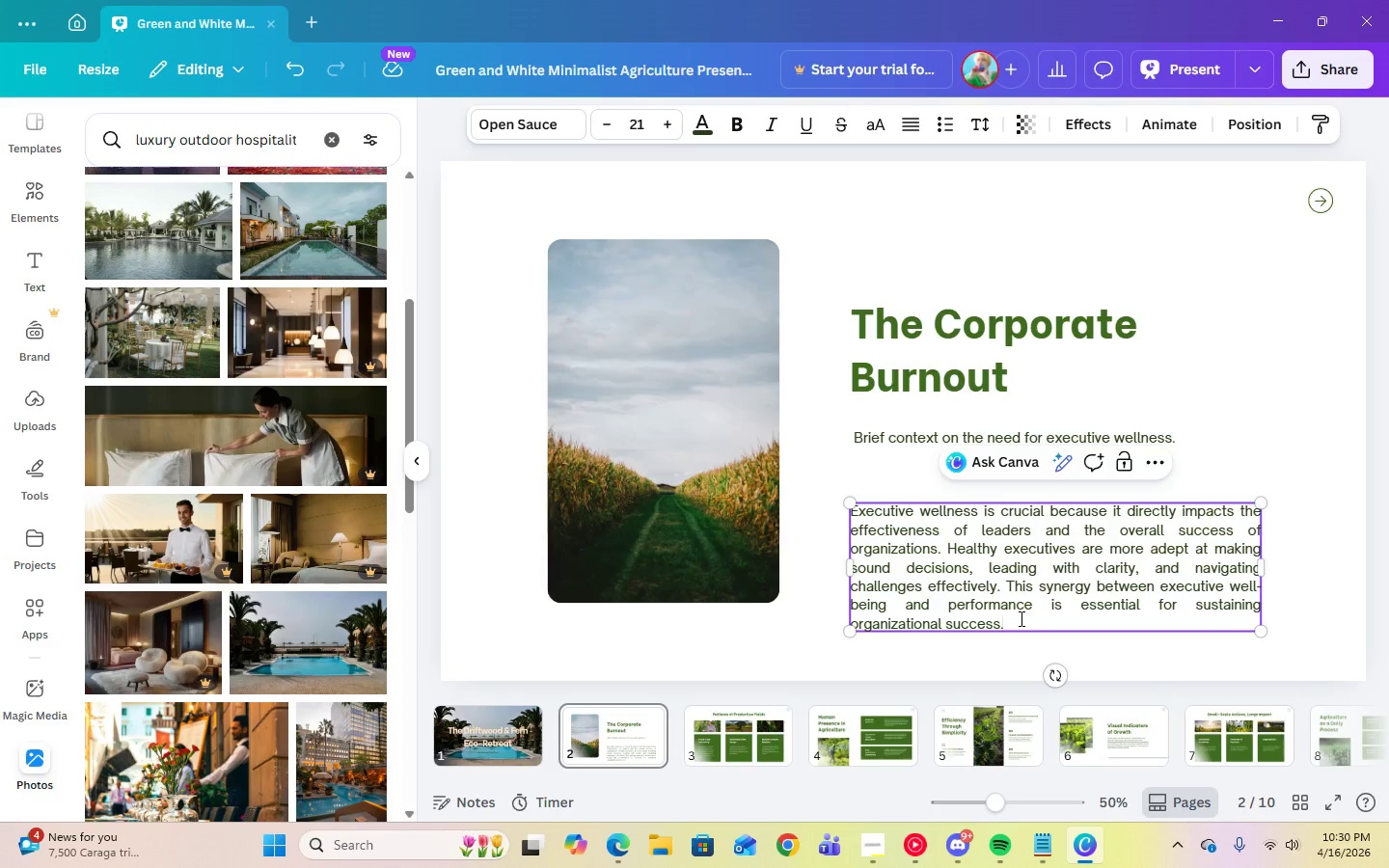 
key(Control+A)
 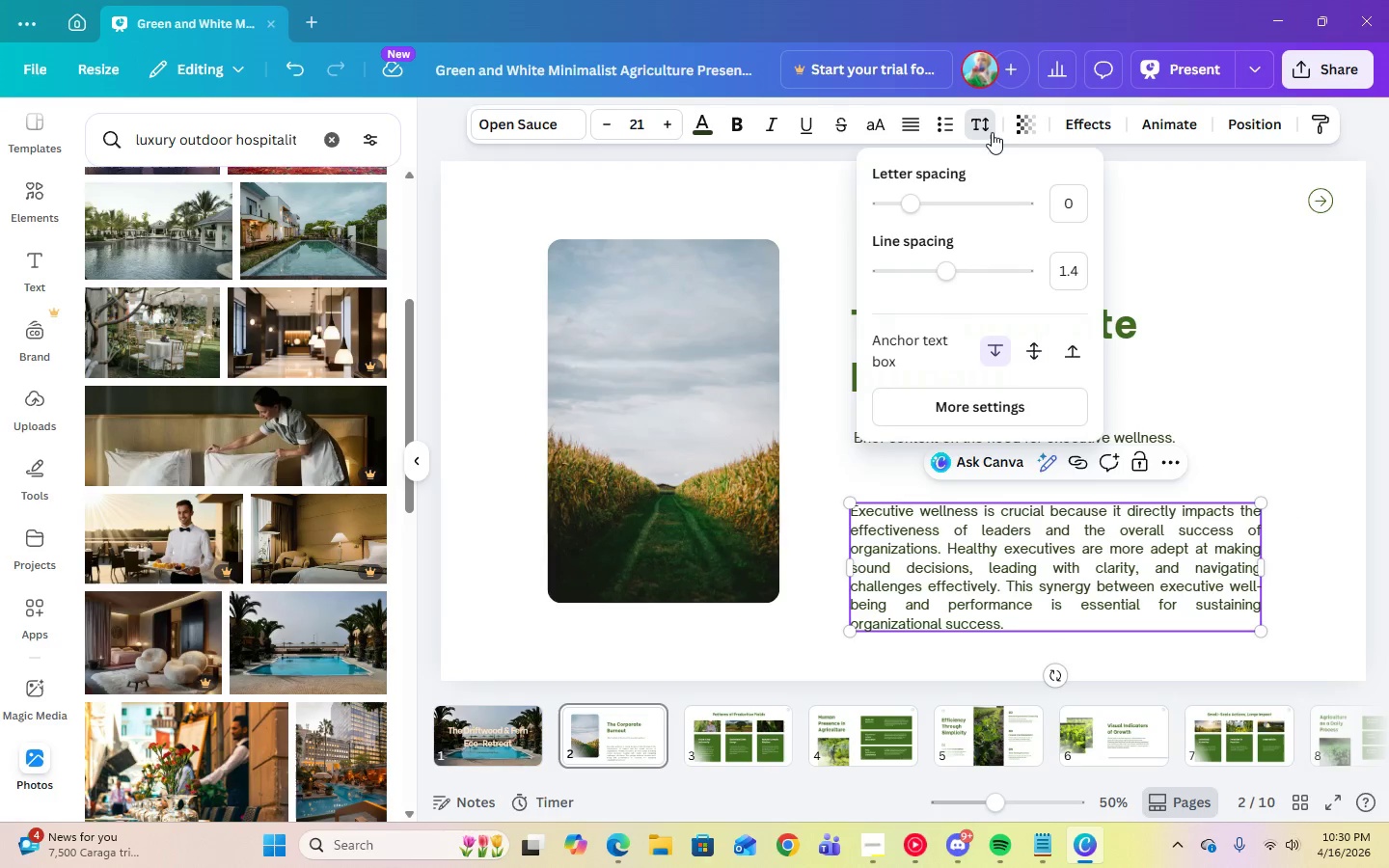 
left_click([1069, 271])
 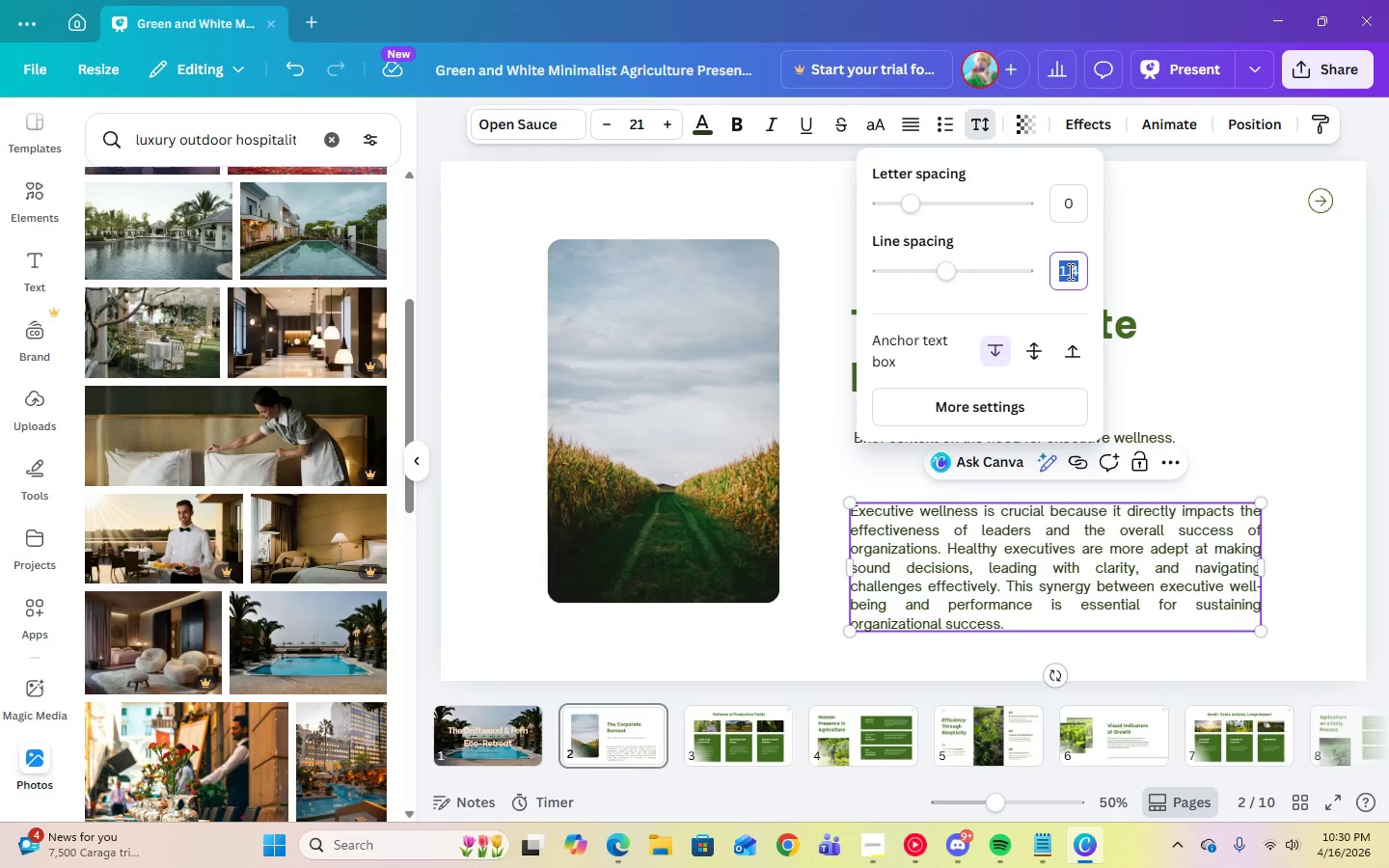 
key(Numpad1)
 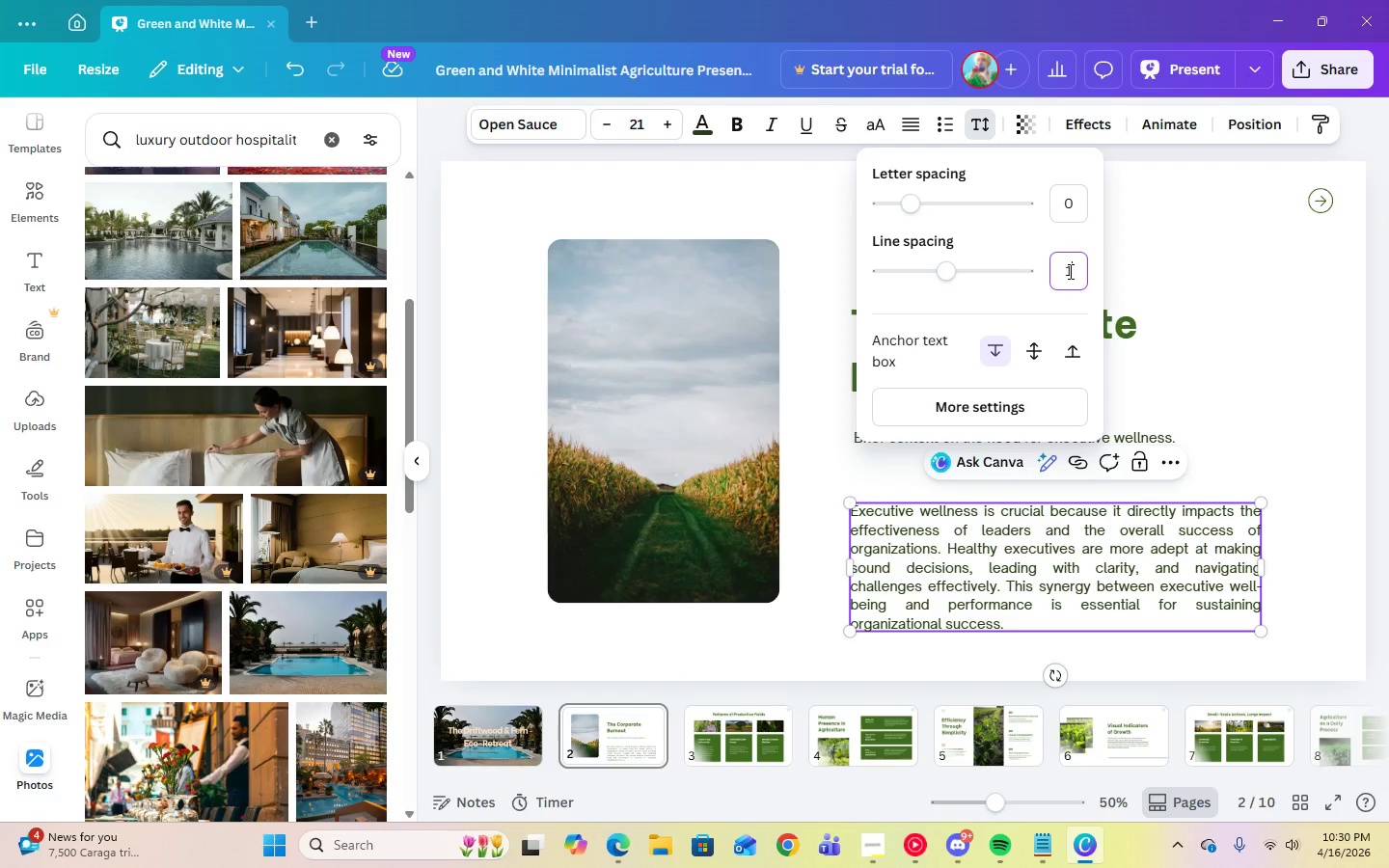 
key(Period)
 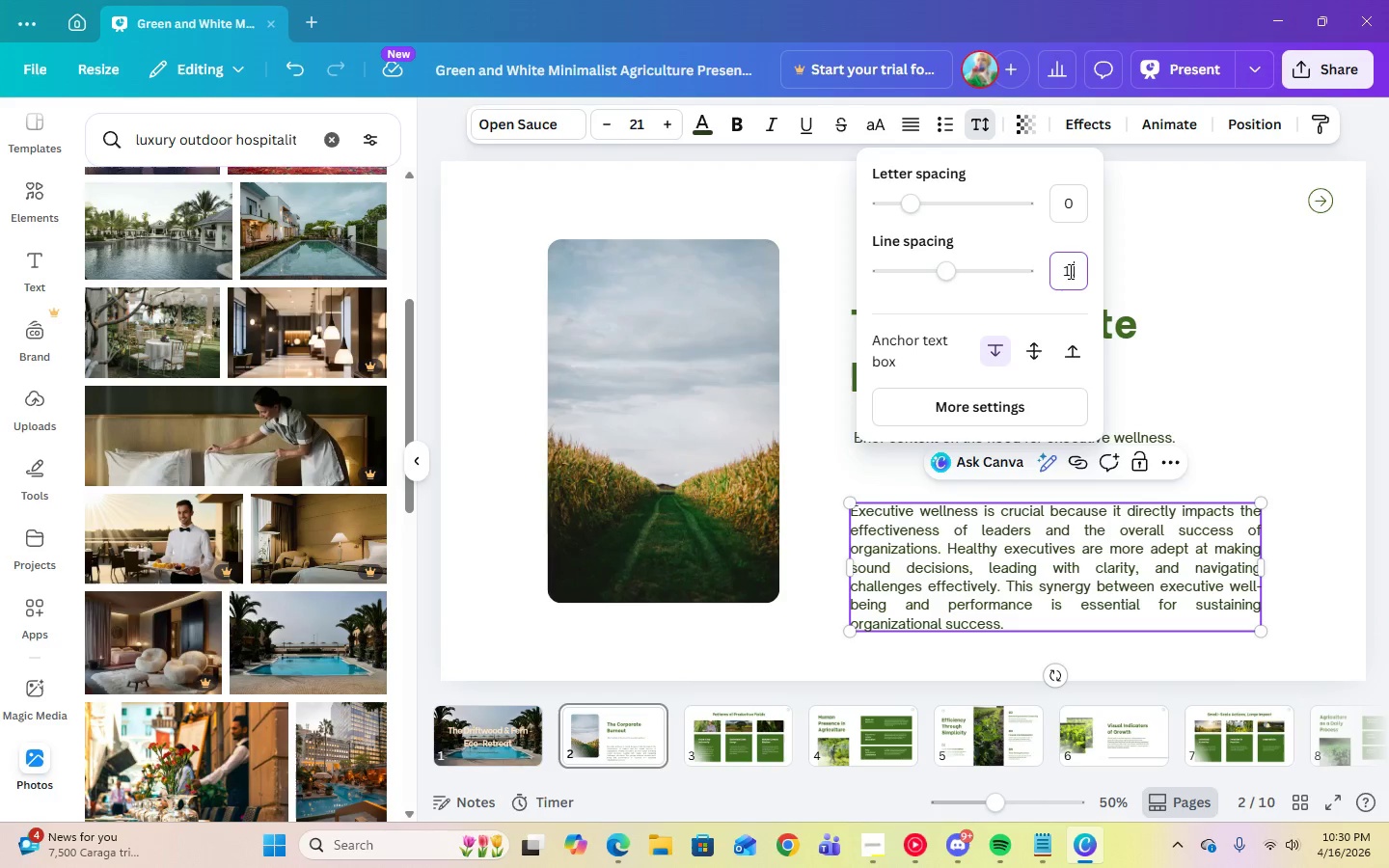 
key(Numpad5)
 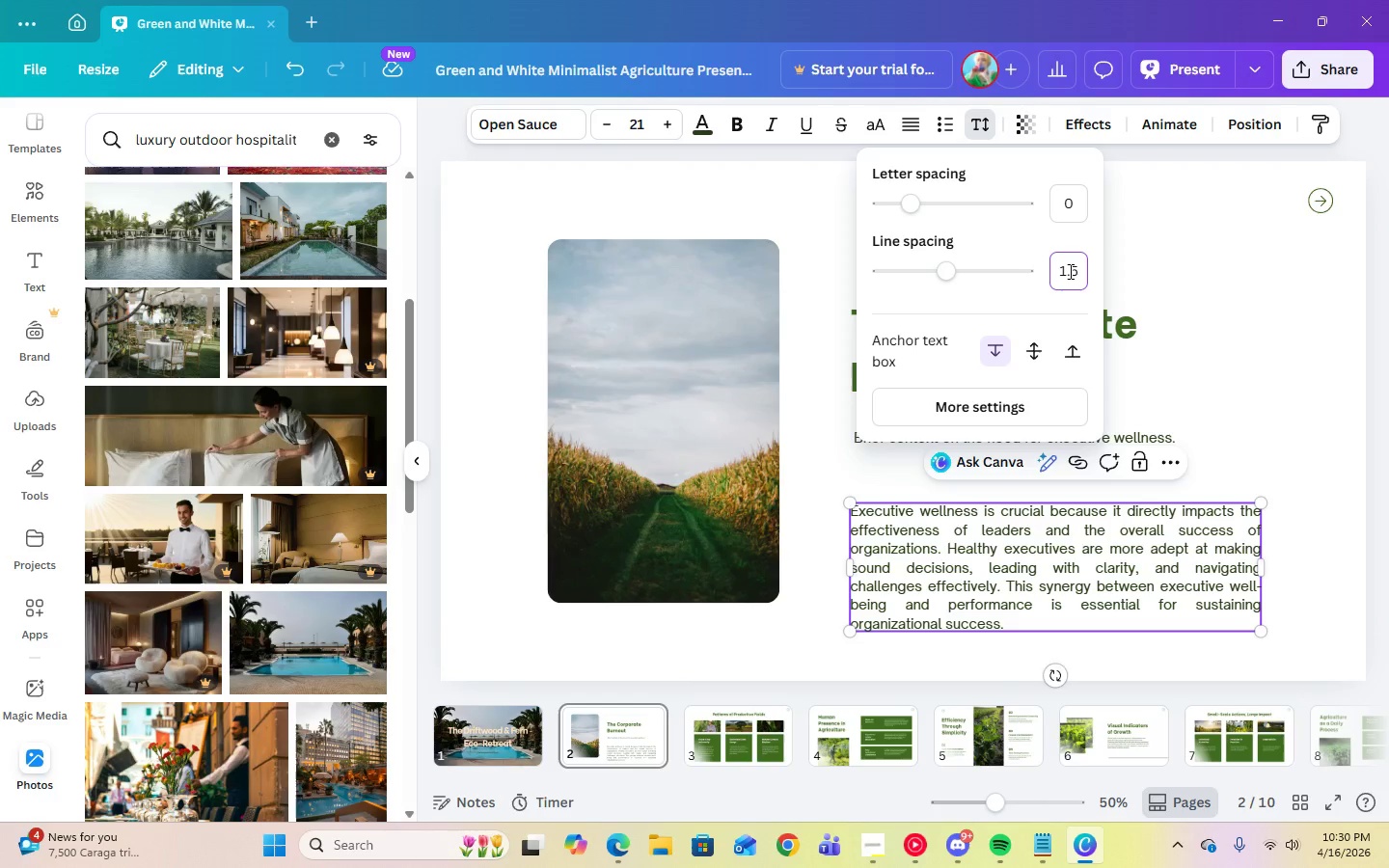 
key(Enter)
 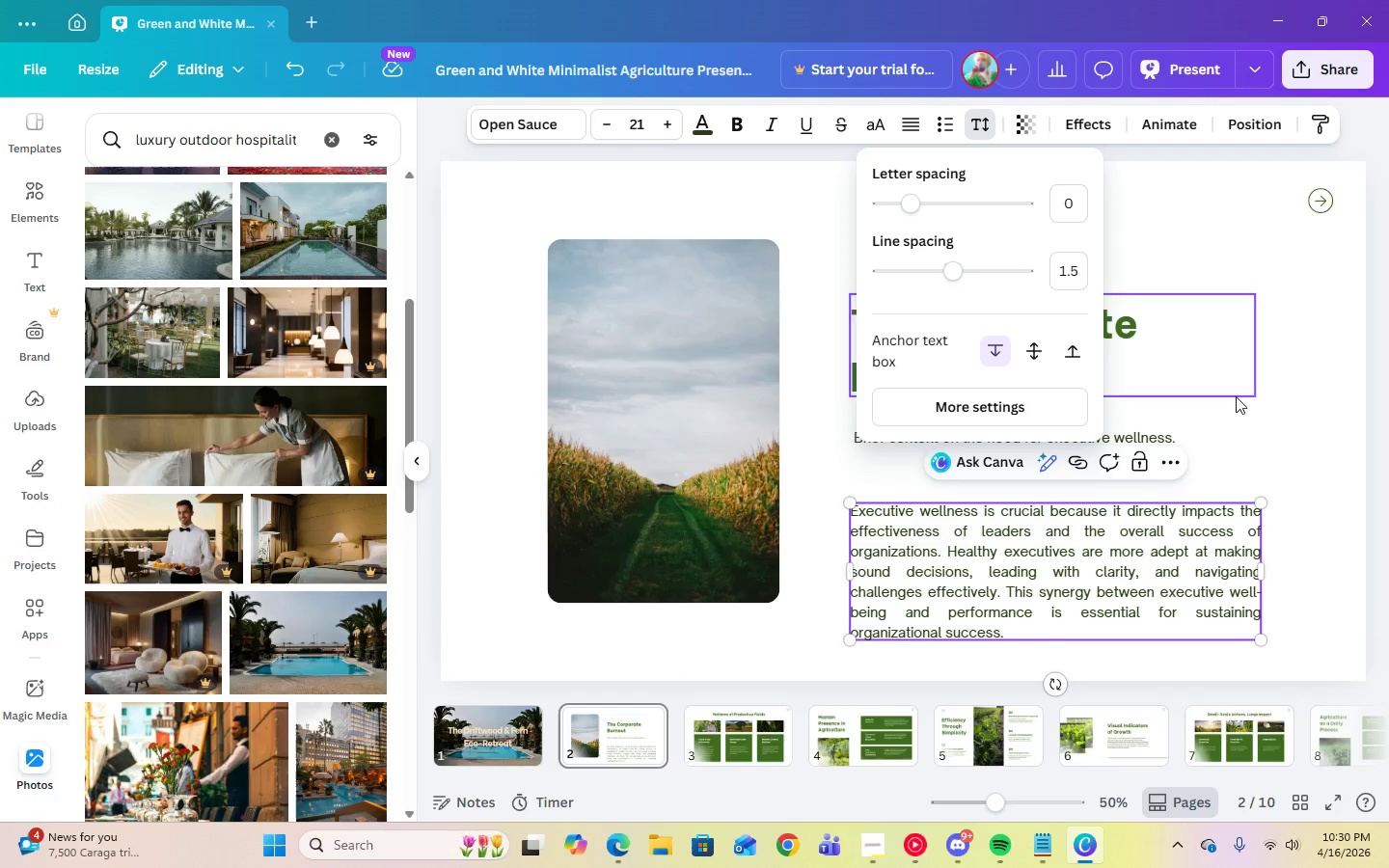 
left_click([1288, 421])
 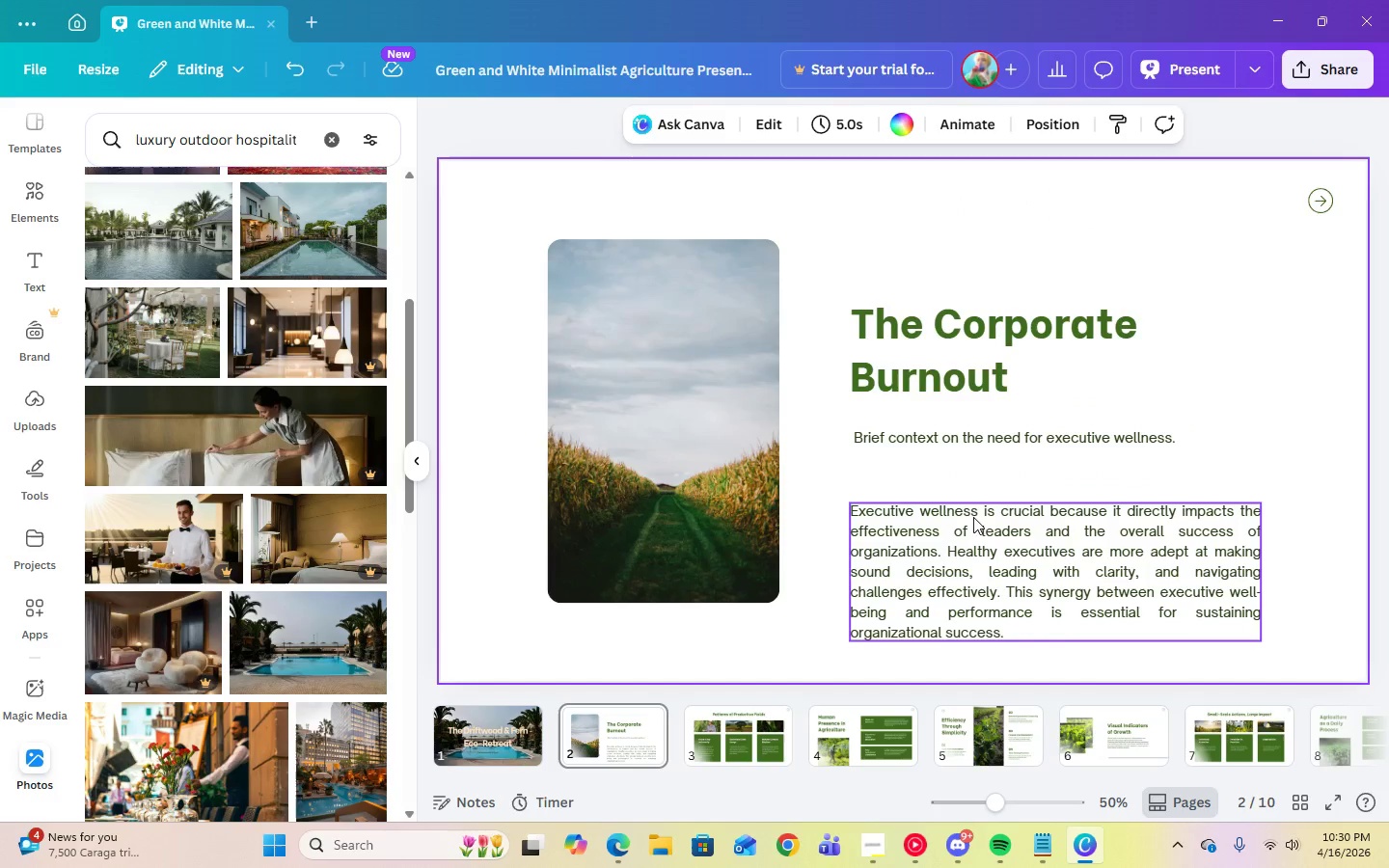 
left_click_drag(start_coordinate=[970, 520], to_coordinate=[974, 507])
 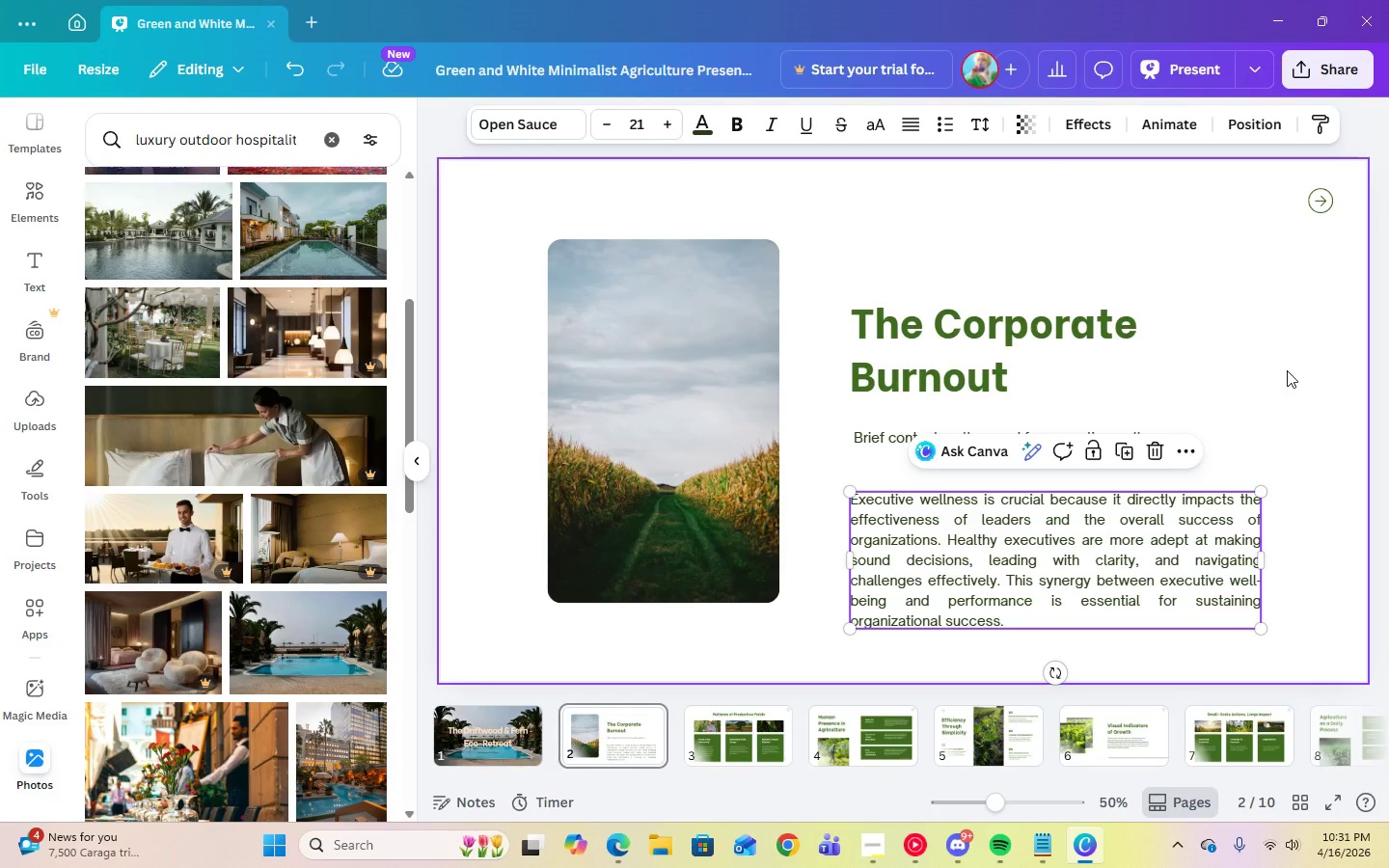 
left_click([1287, 370])
 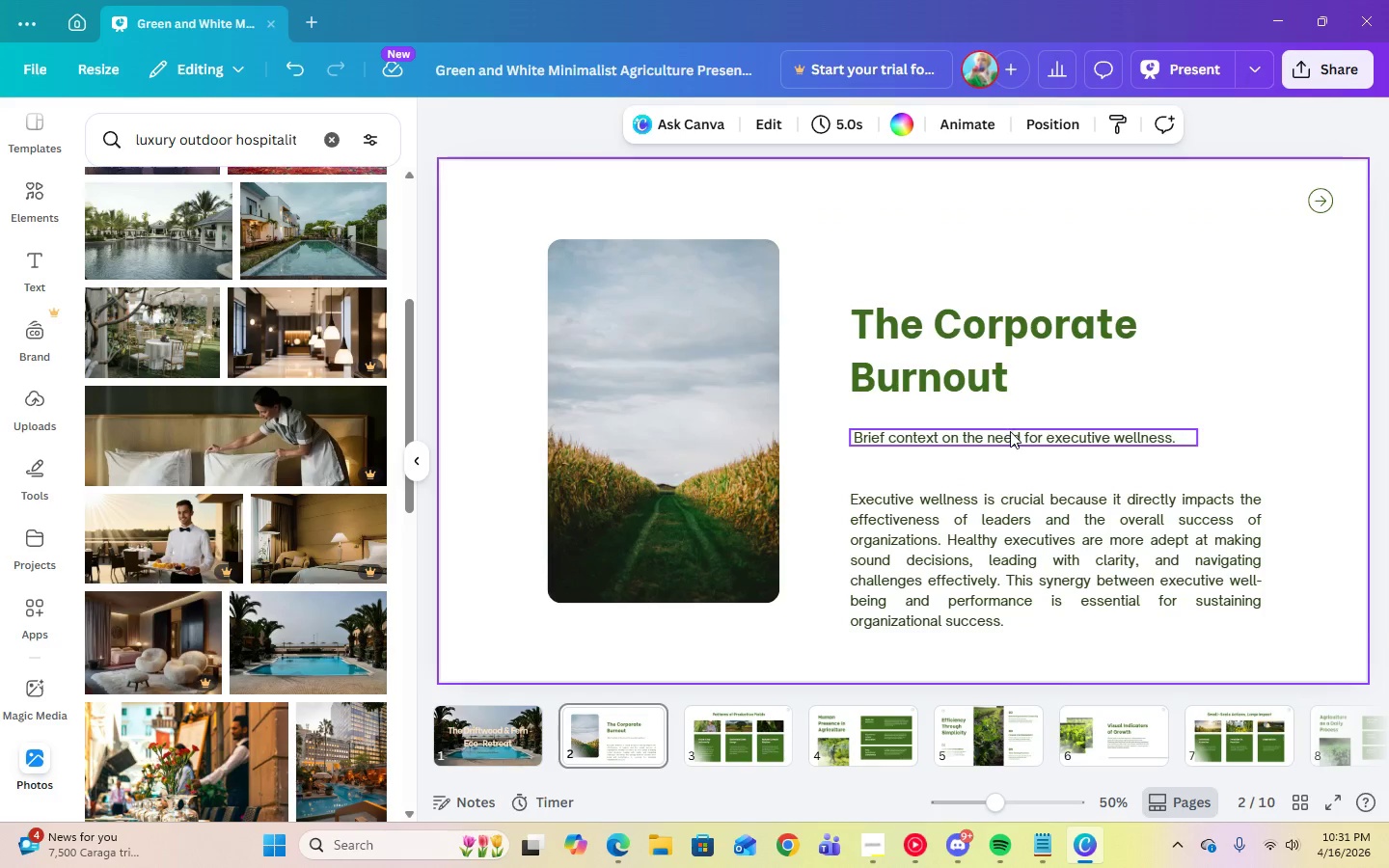 
left_click_drag(start_coordinate=[1010, 435], to_coordinate=[1010, 440])
 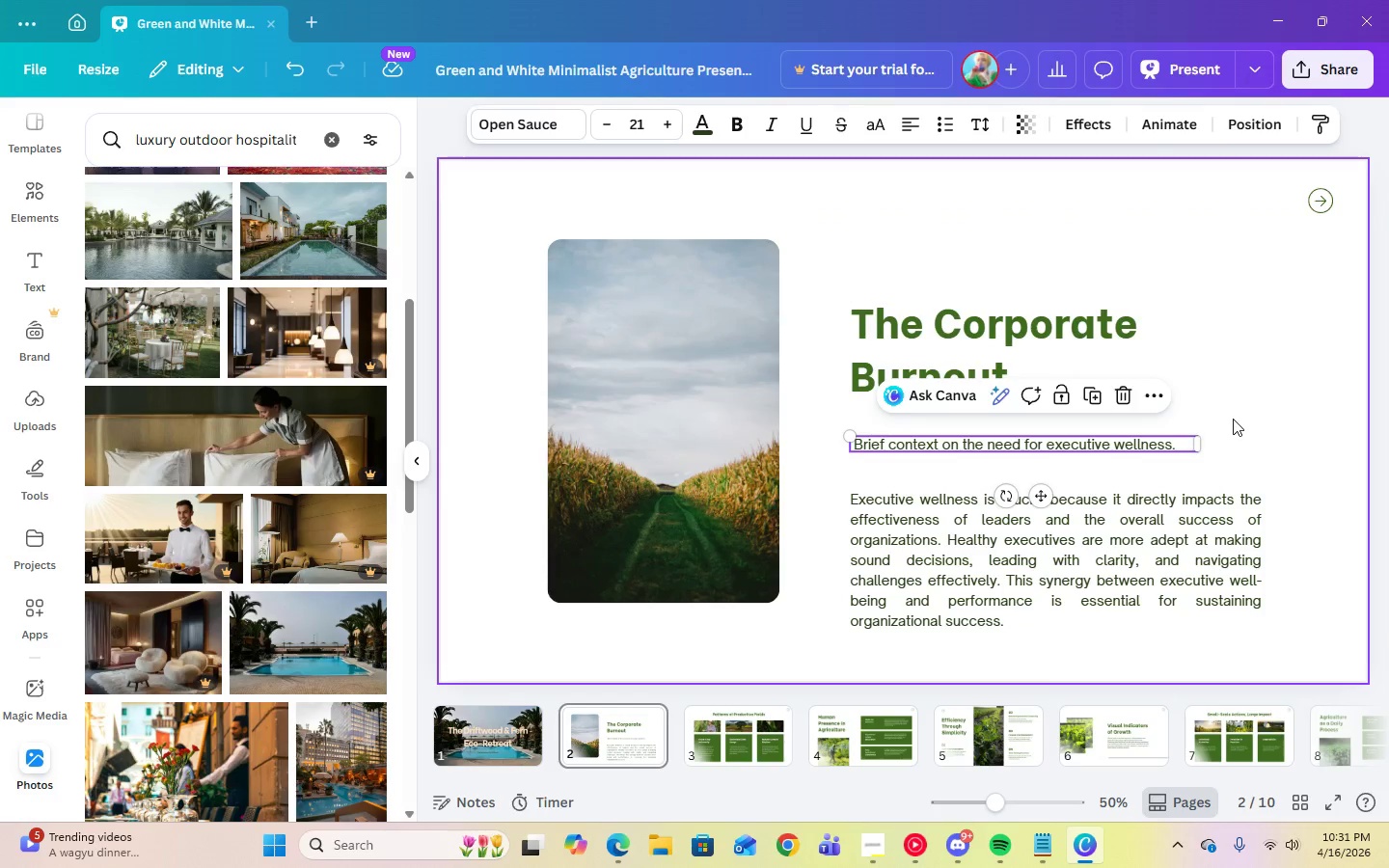 
left_click([1233, 419])
 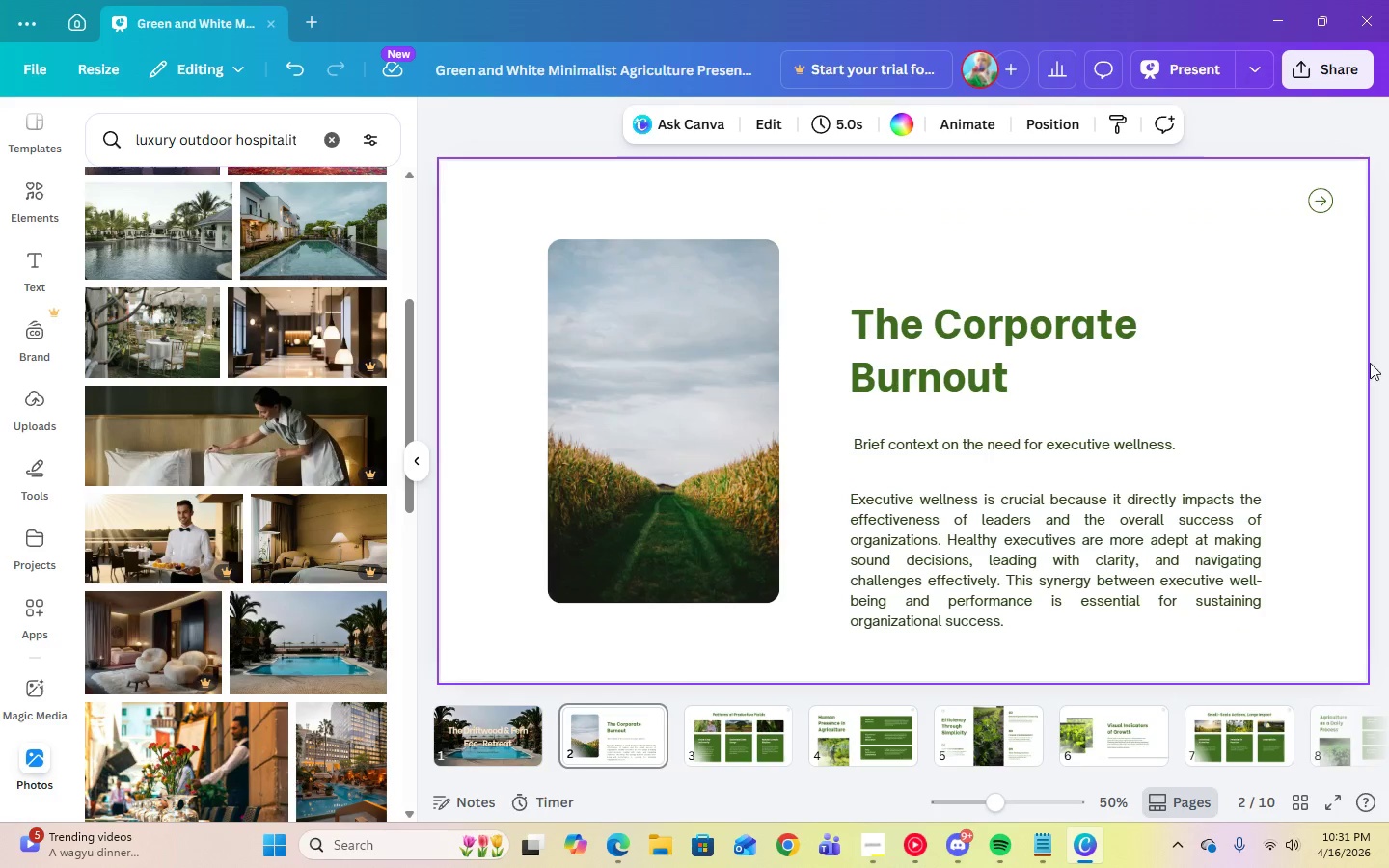 
left_click([1119, 244])
 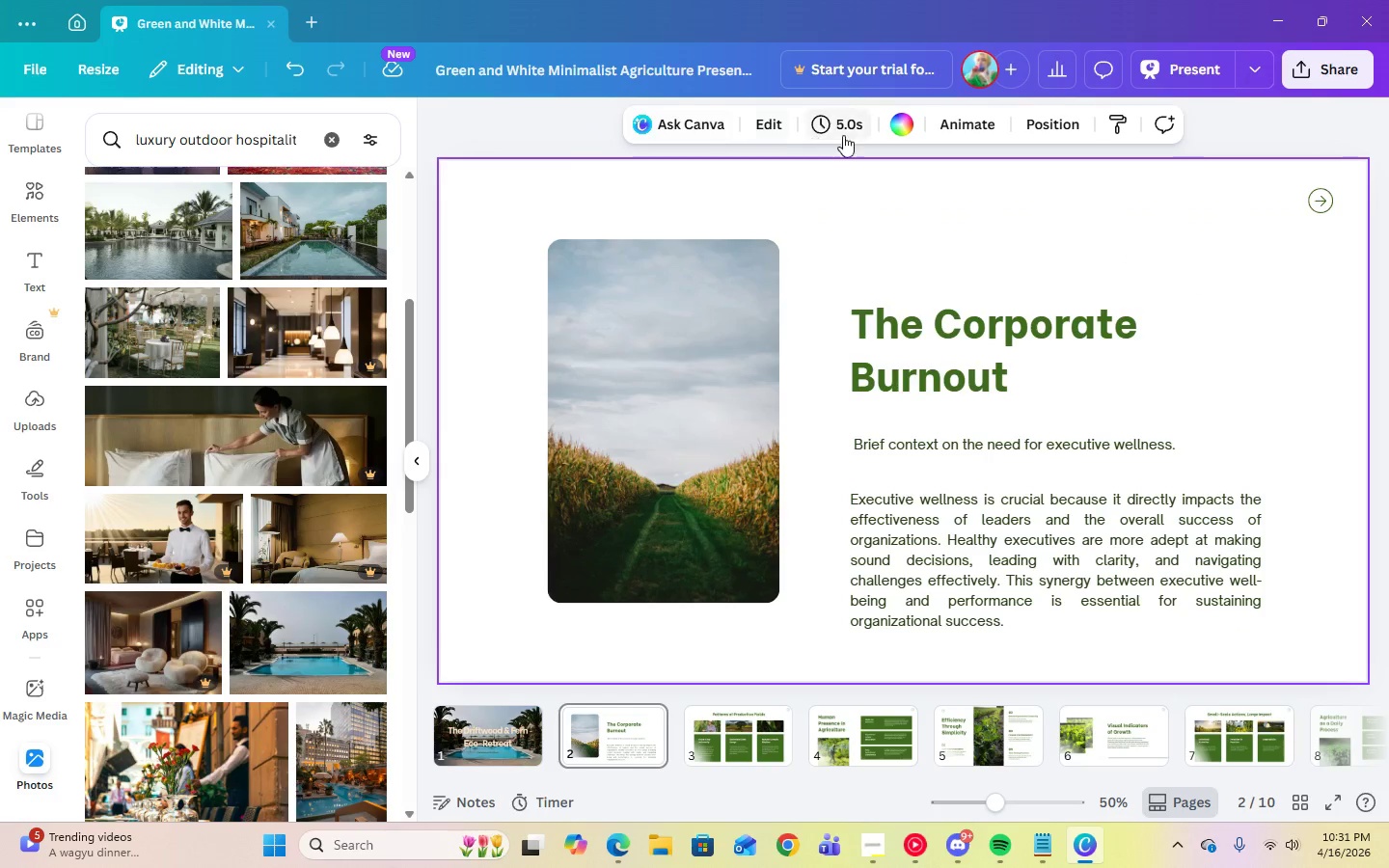 
left_click([891, 128])
 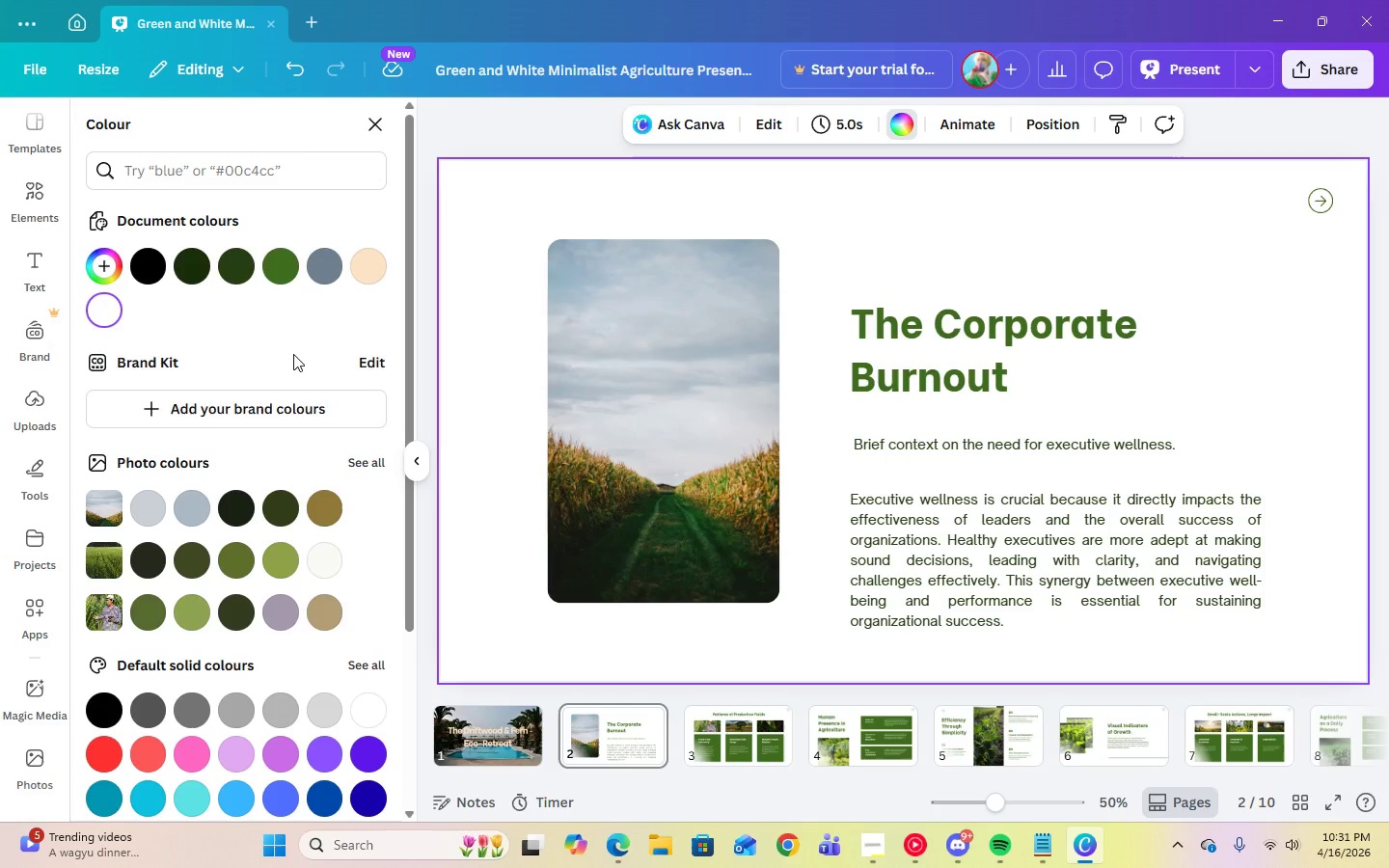 
wait(5.78)
 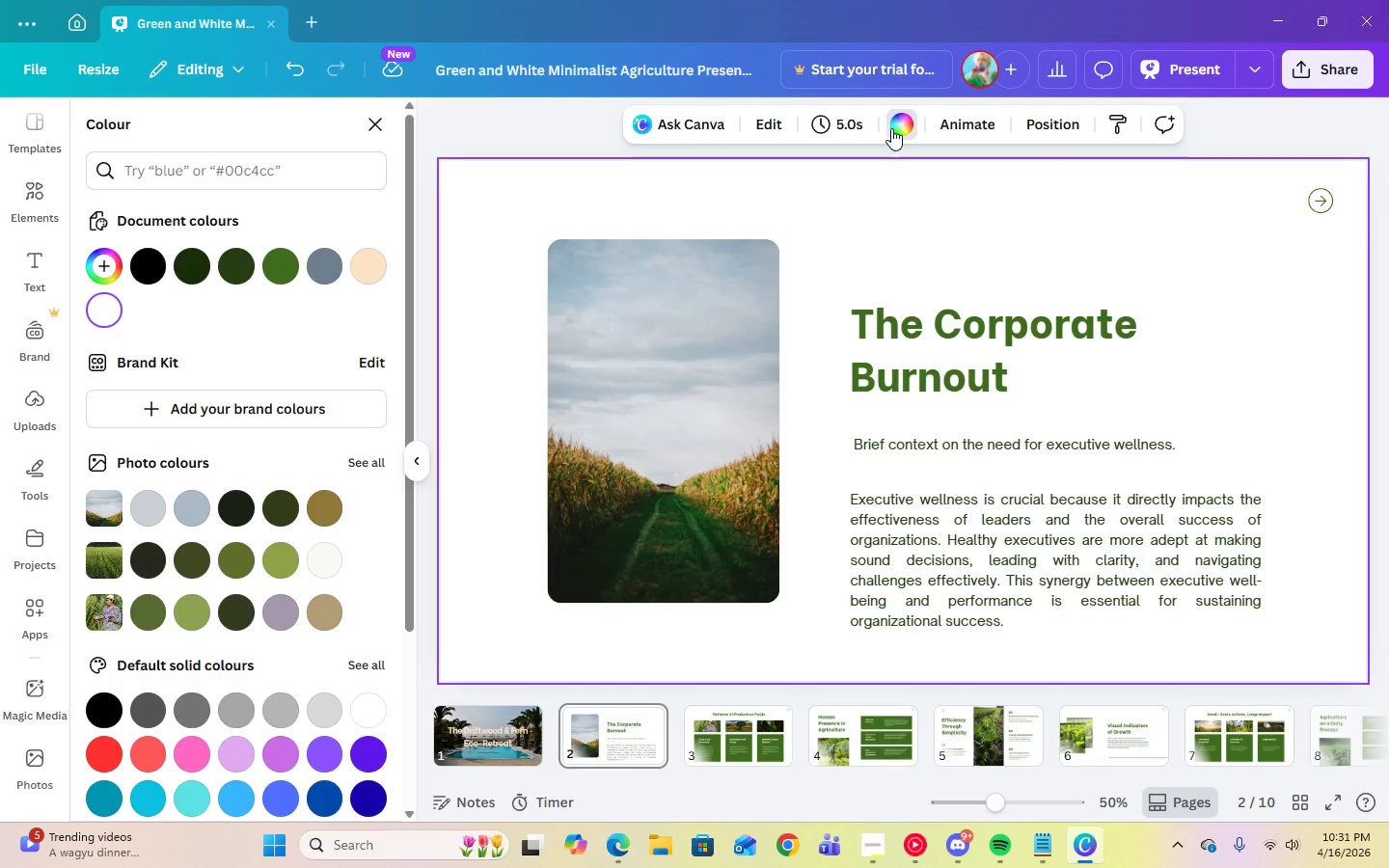 
left_click([355, 272])
 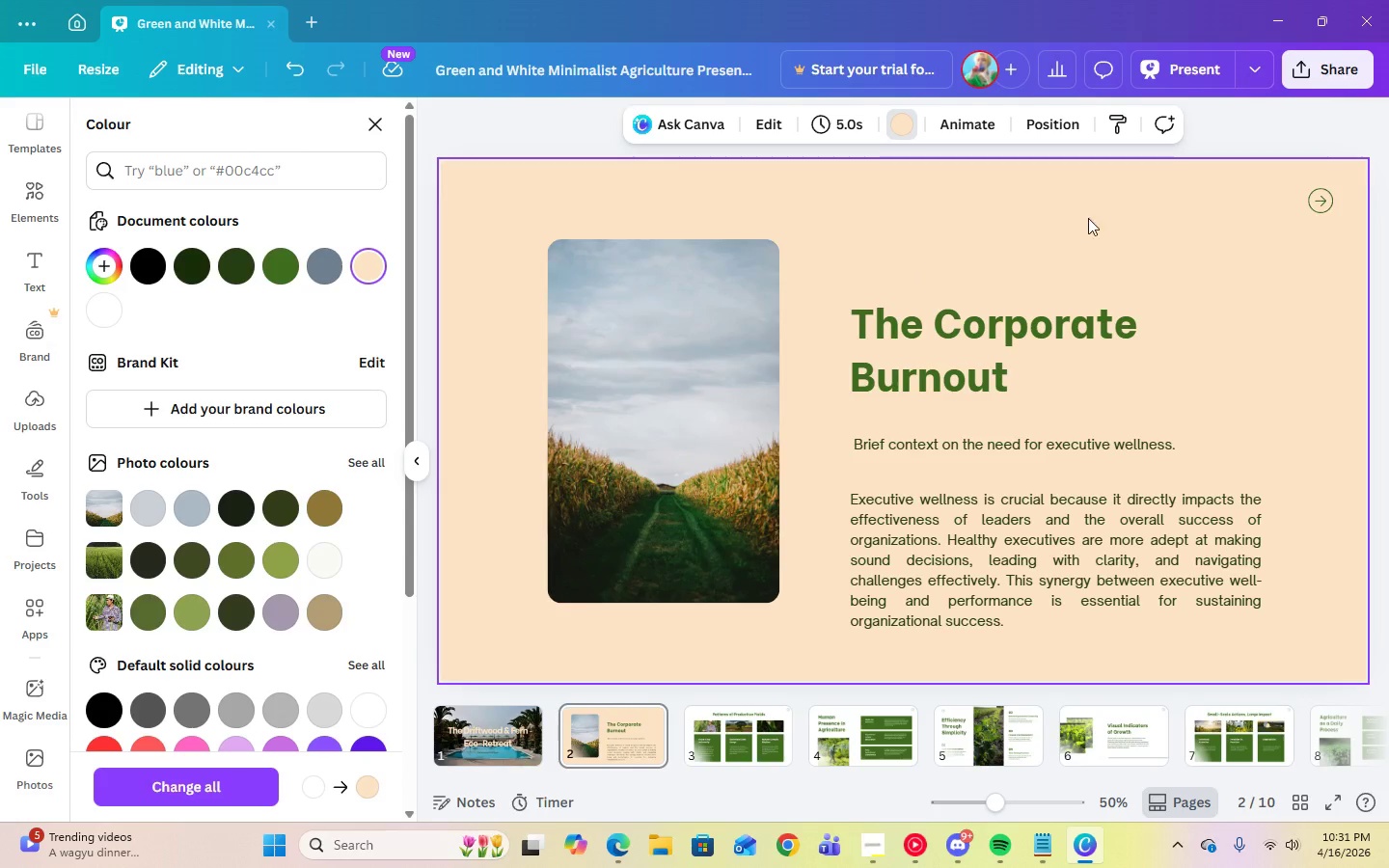 
left_click([669, 392])
 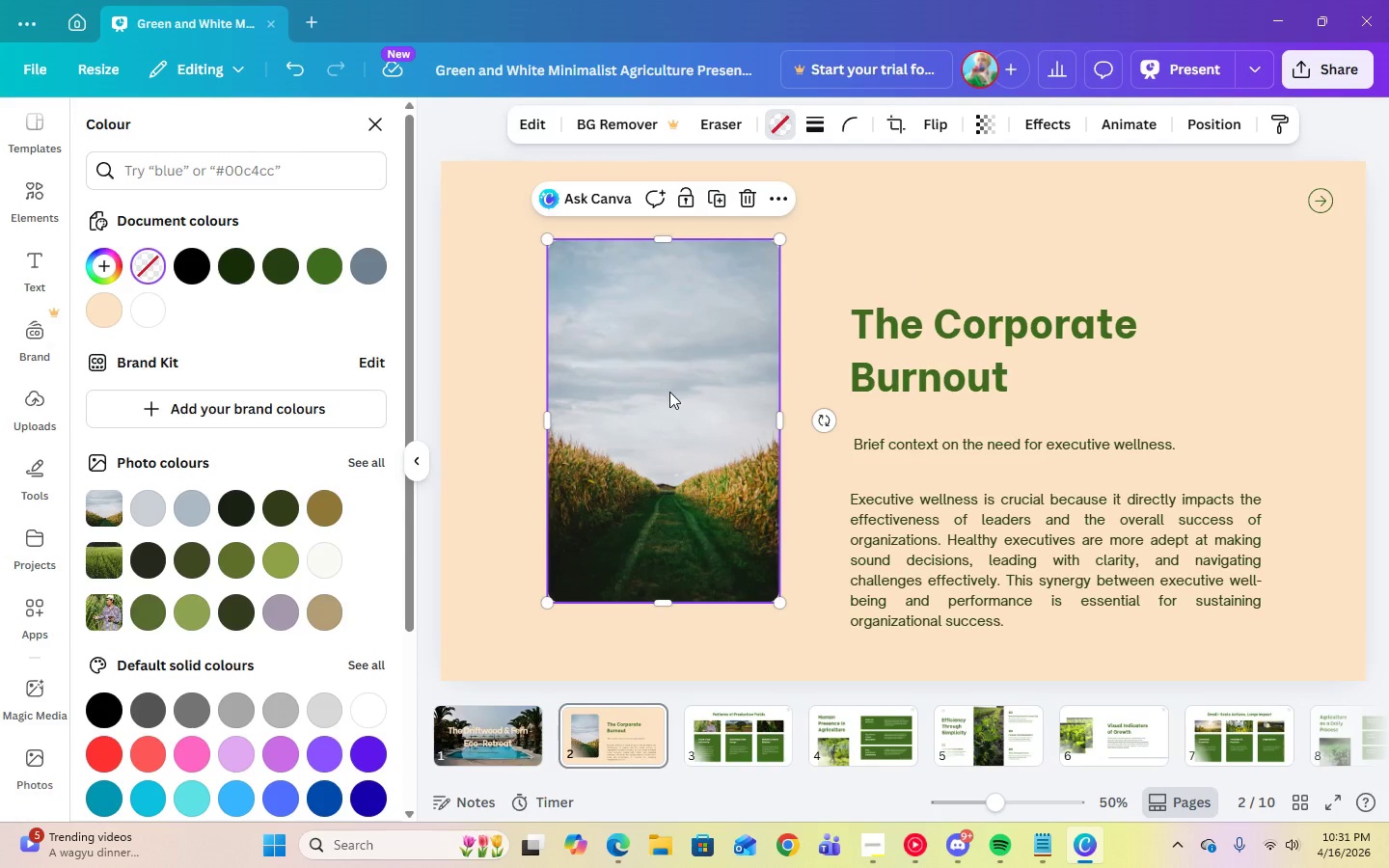 
key(Delete)
 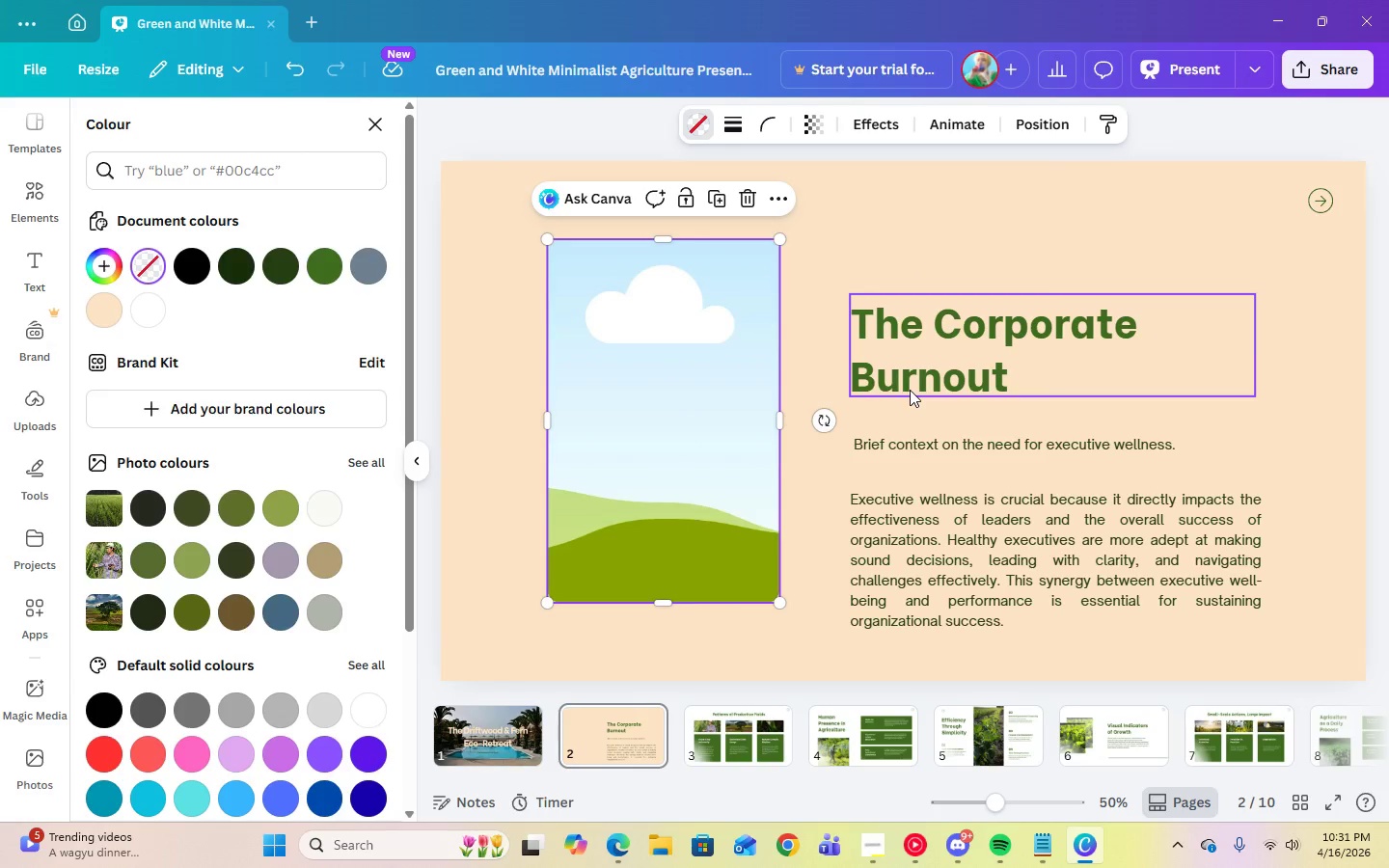 
left_click([910, 390])
 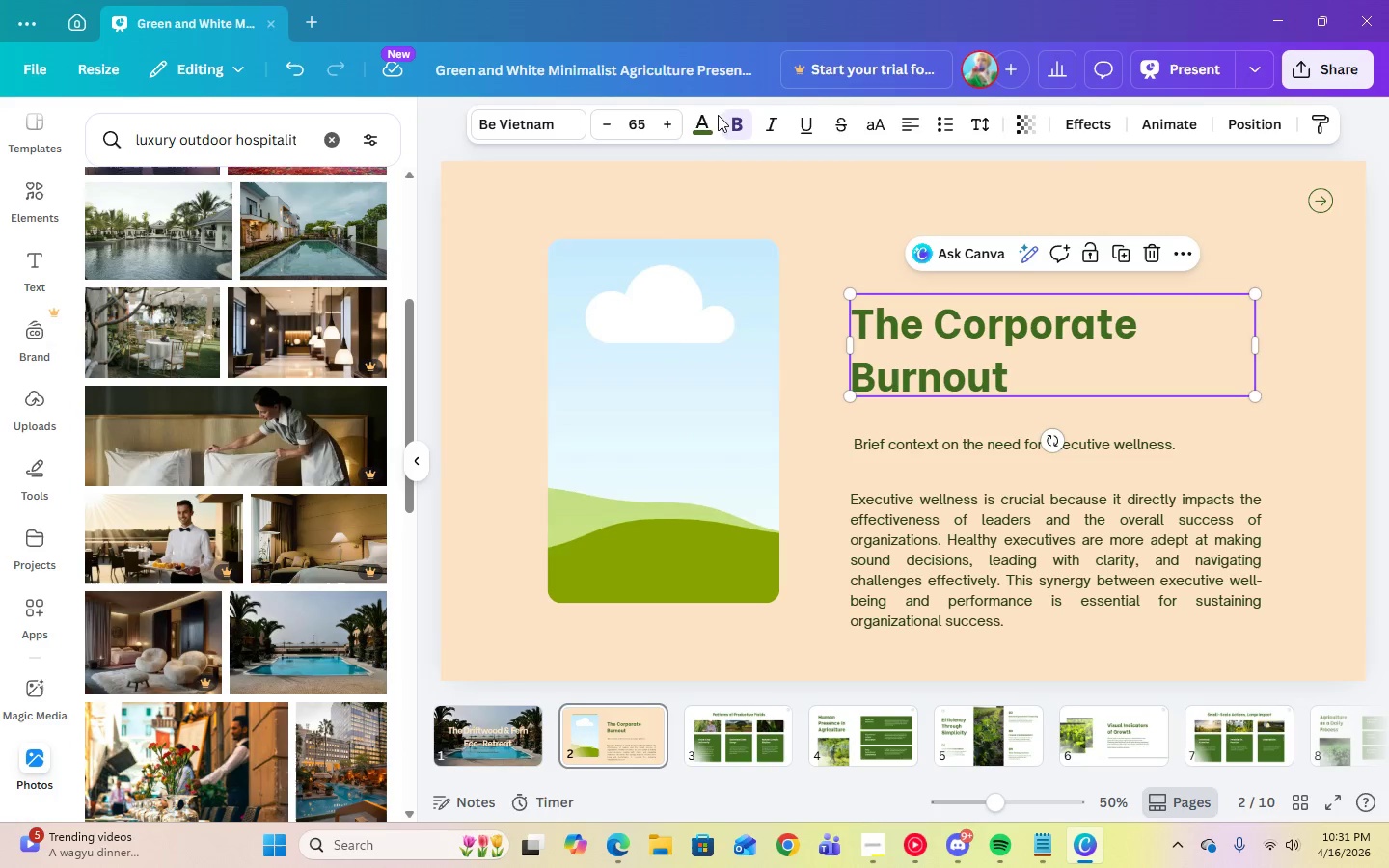 
left_click([709, 126])
 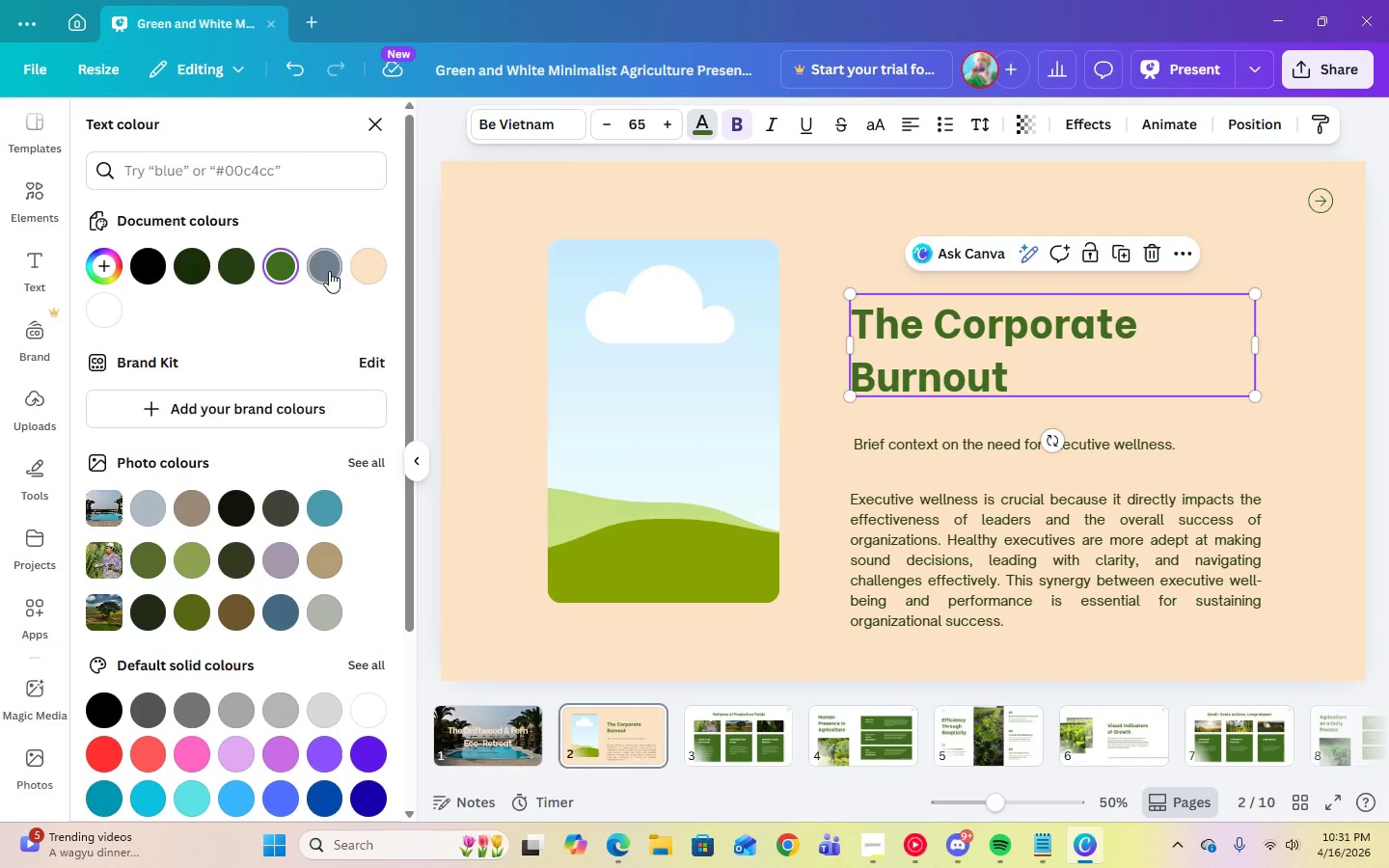 
left_click([330, 277])
 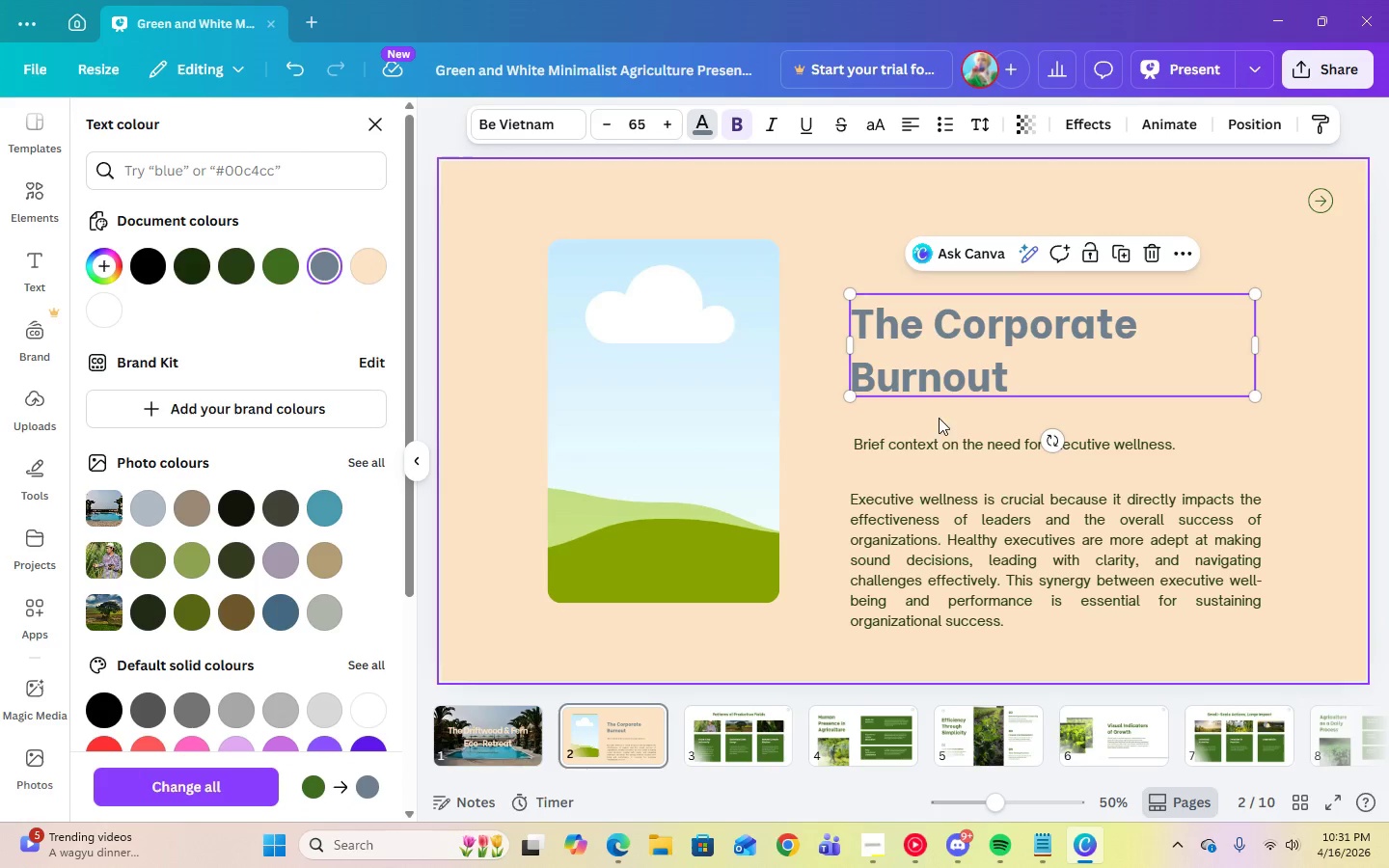 
left_click([937, 439])
 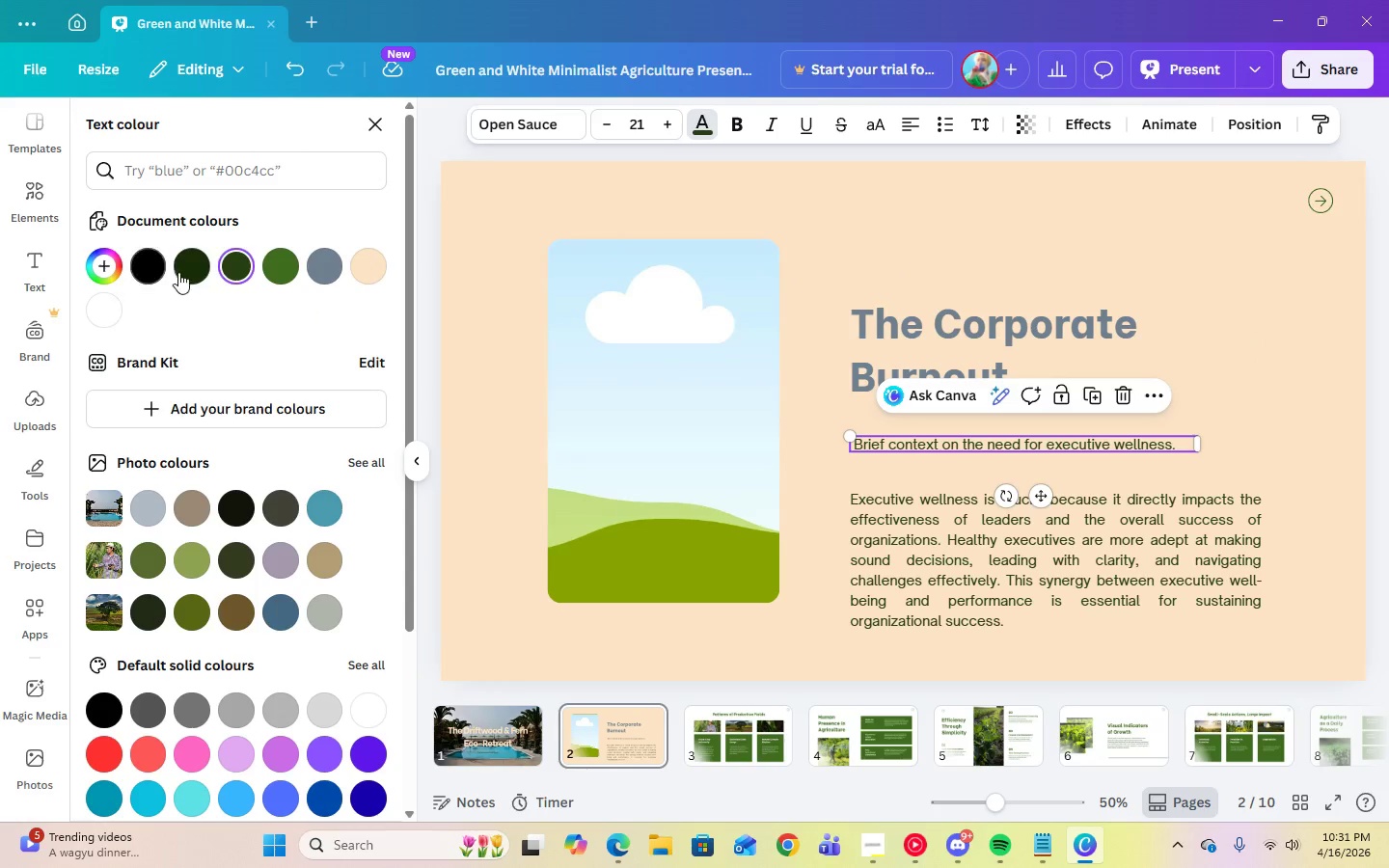 
left_click([178, 272])
 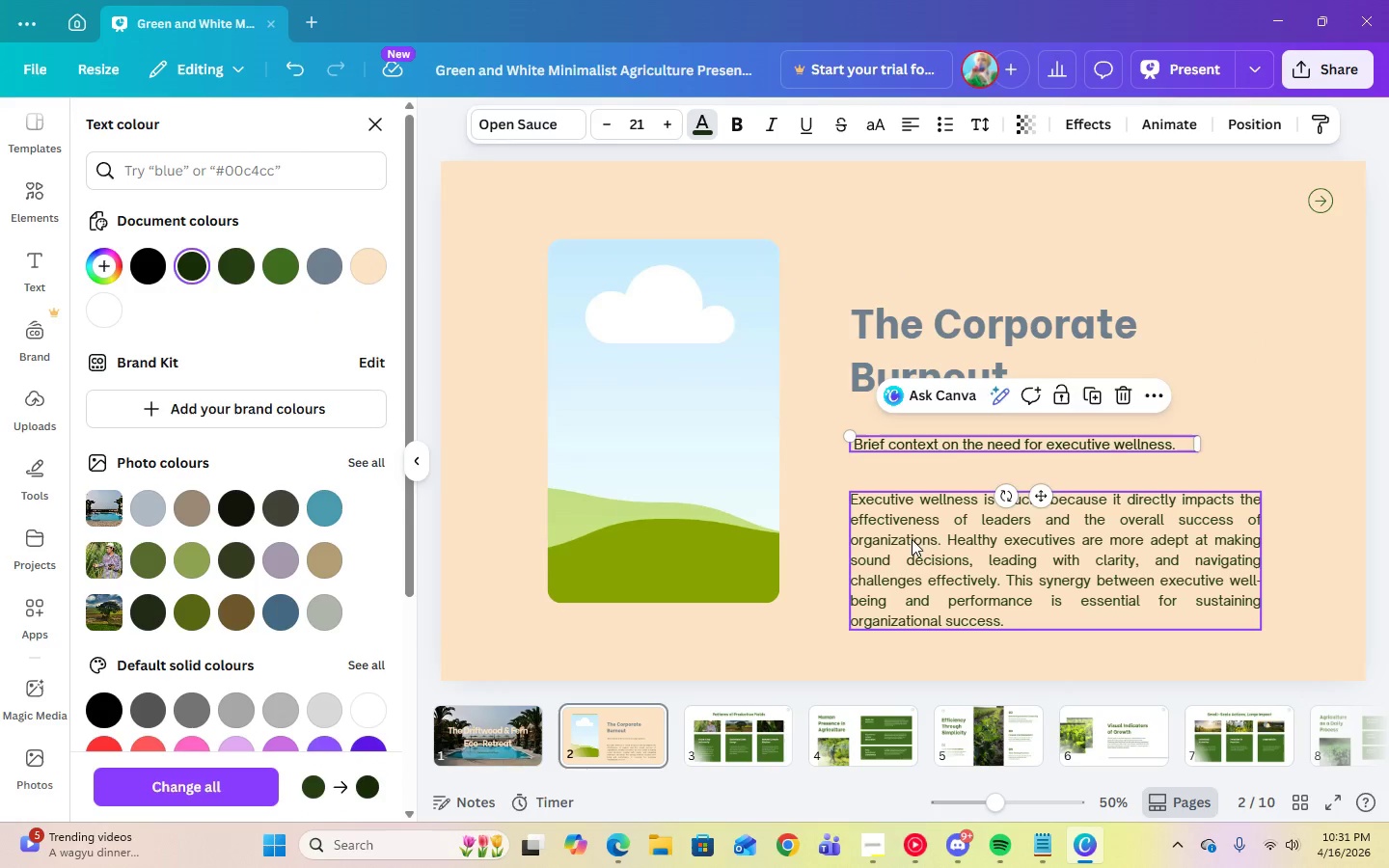 
left_click([920, 556])
 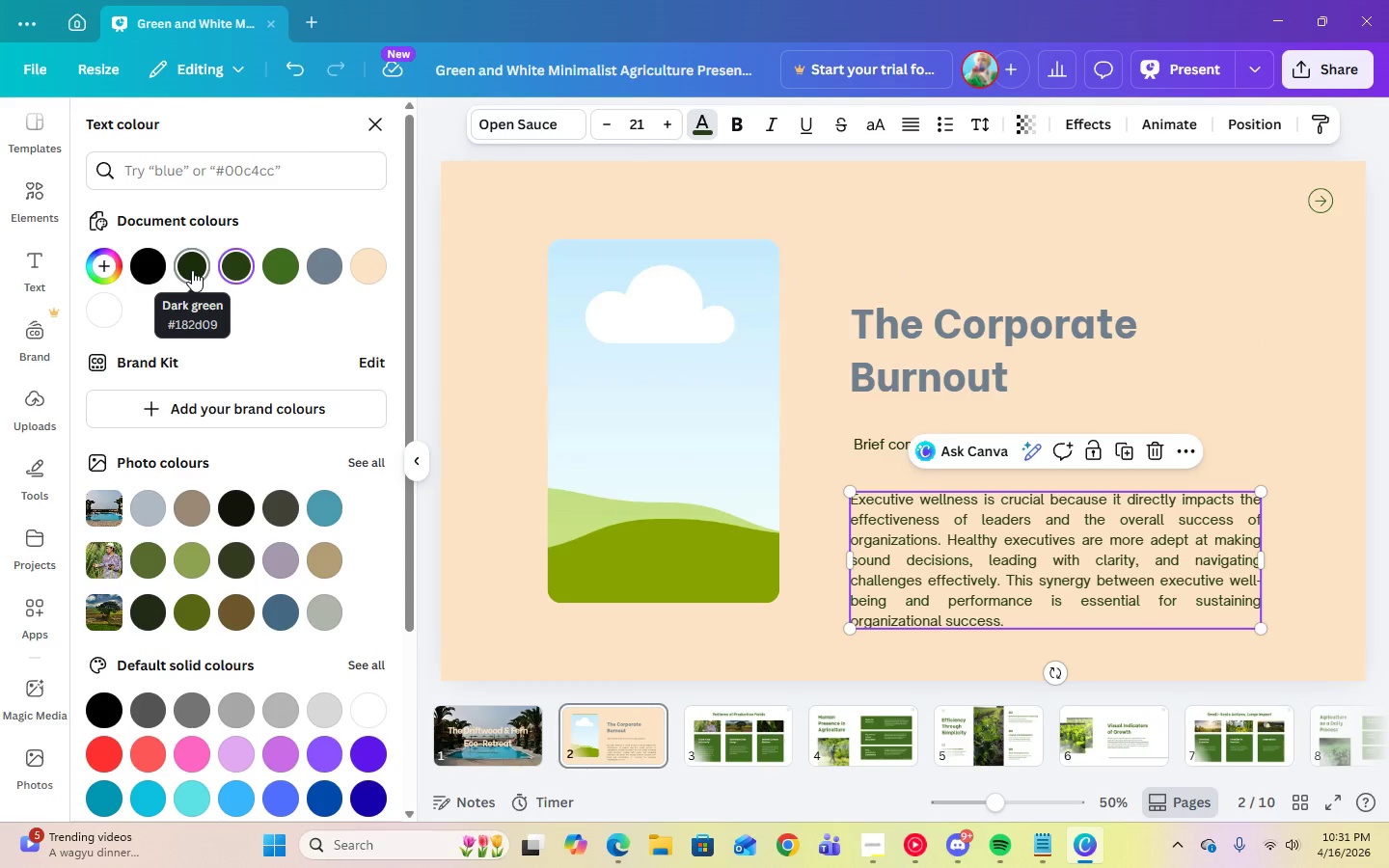 
left_click([192, 270])
 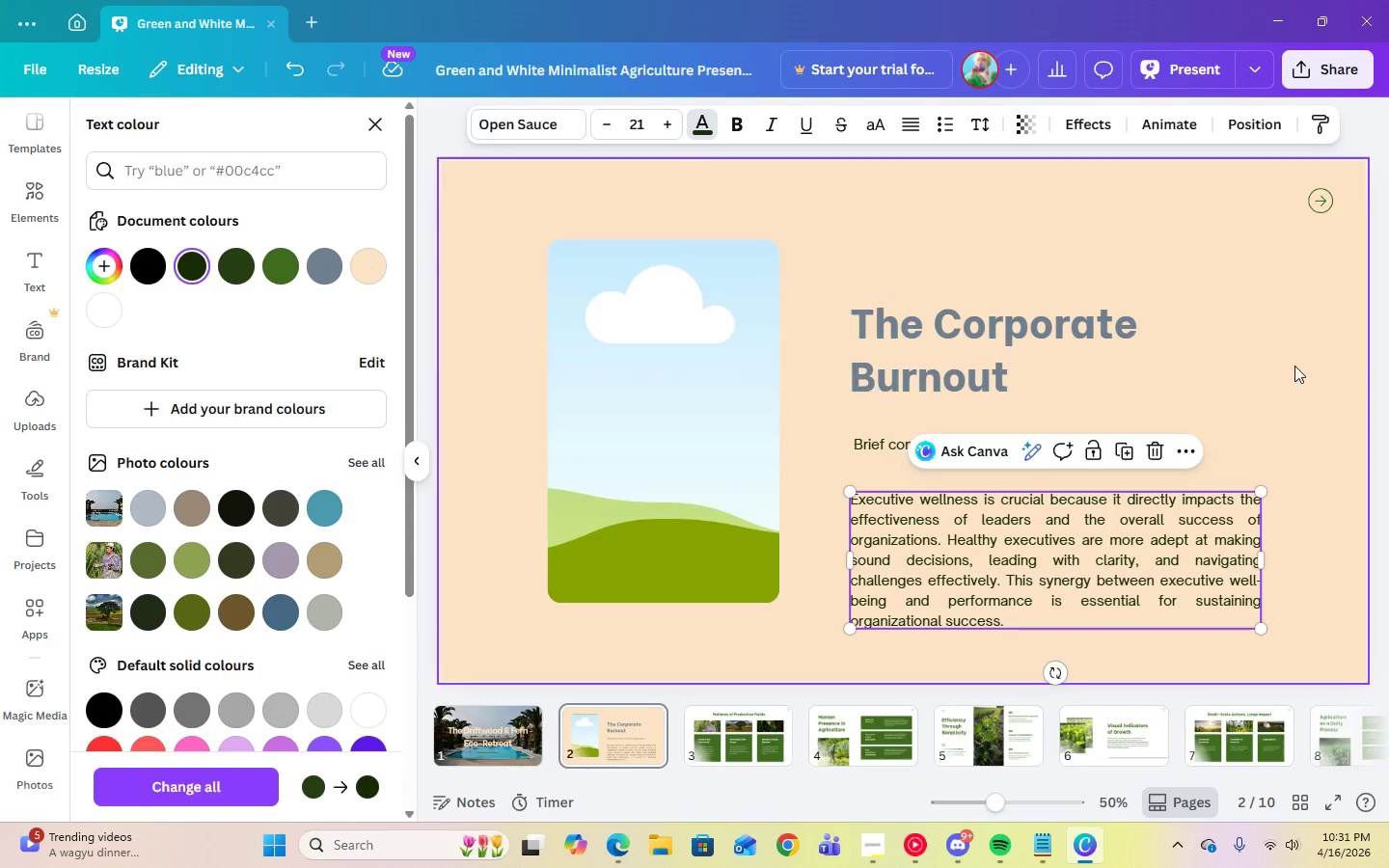 
left_click([1294, 366])
 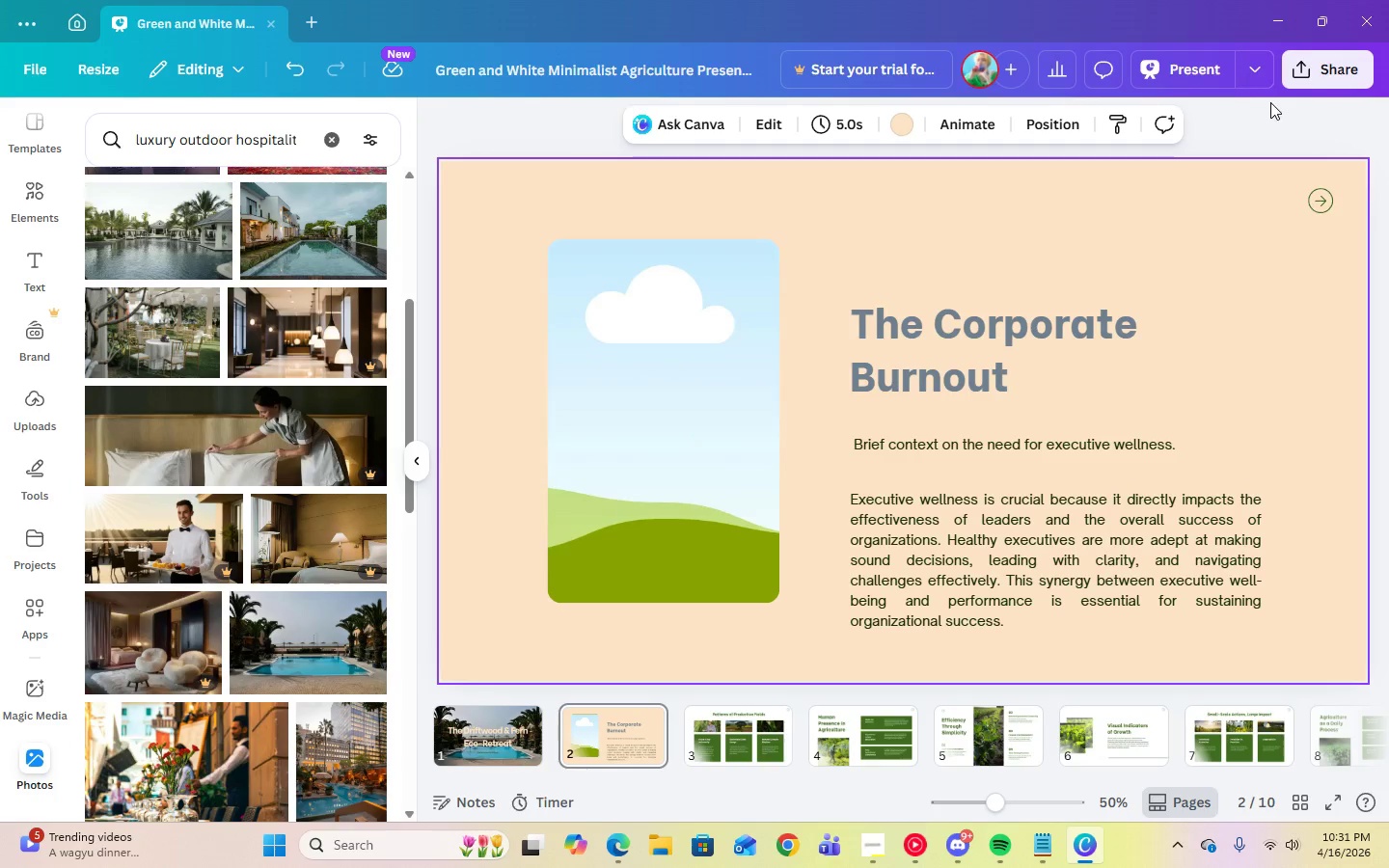 
left_click([1318, 198])
 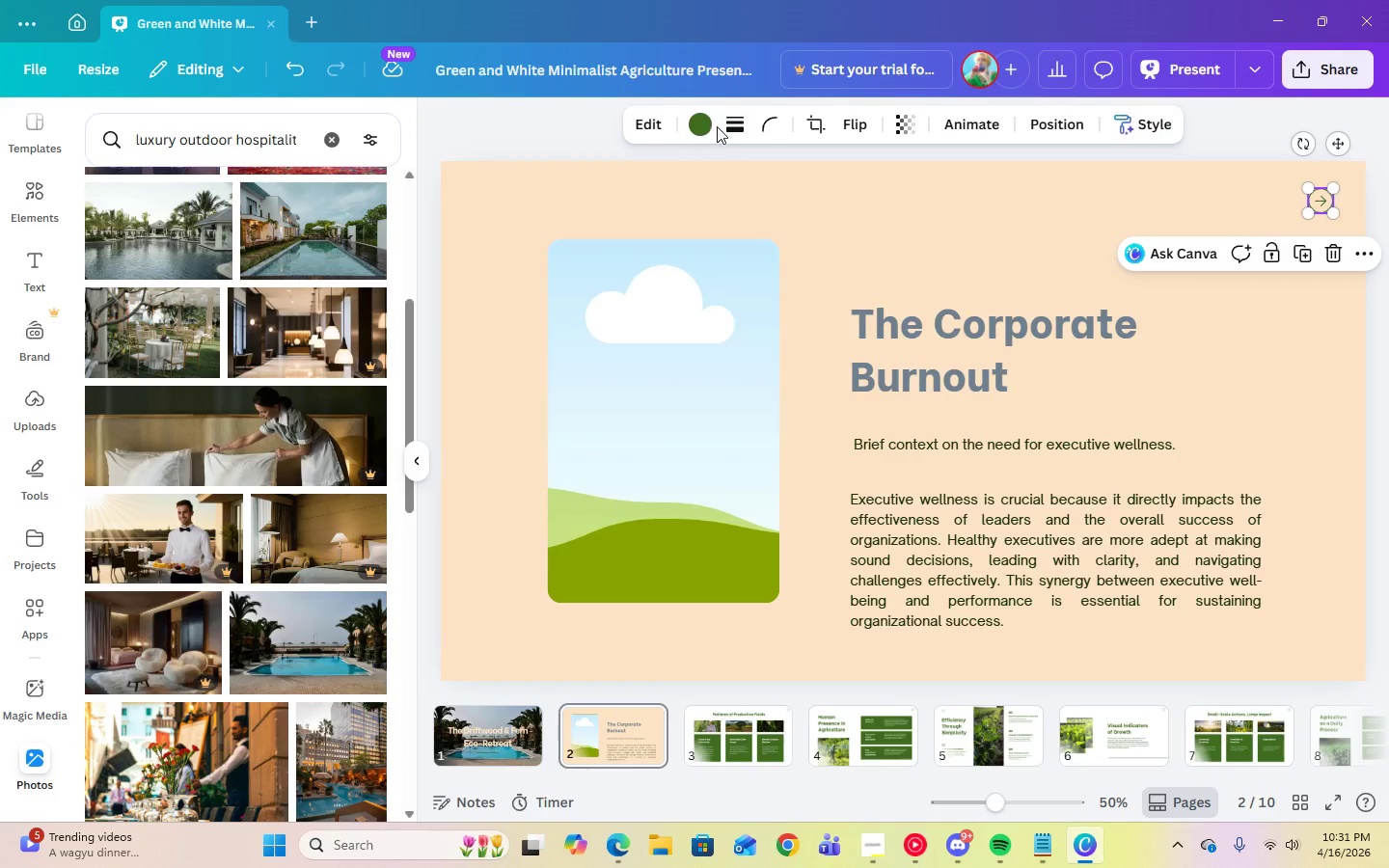 
left_click([701, 126])
 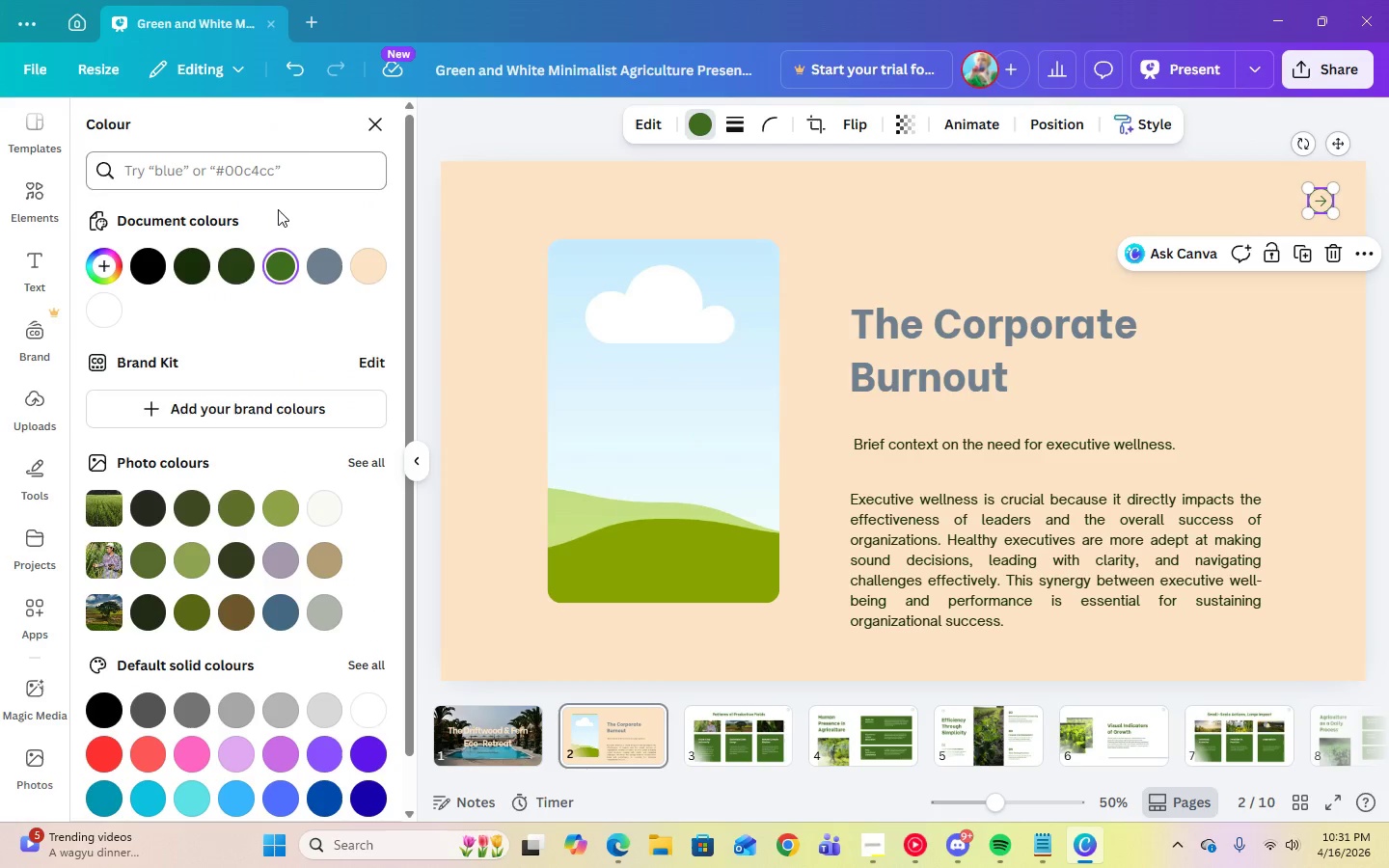 
mouse_move([204, 277])
 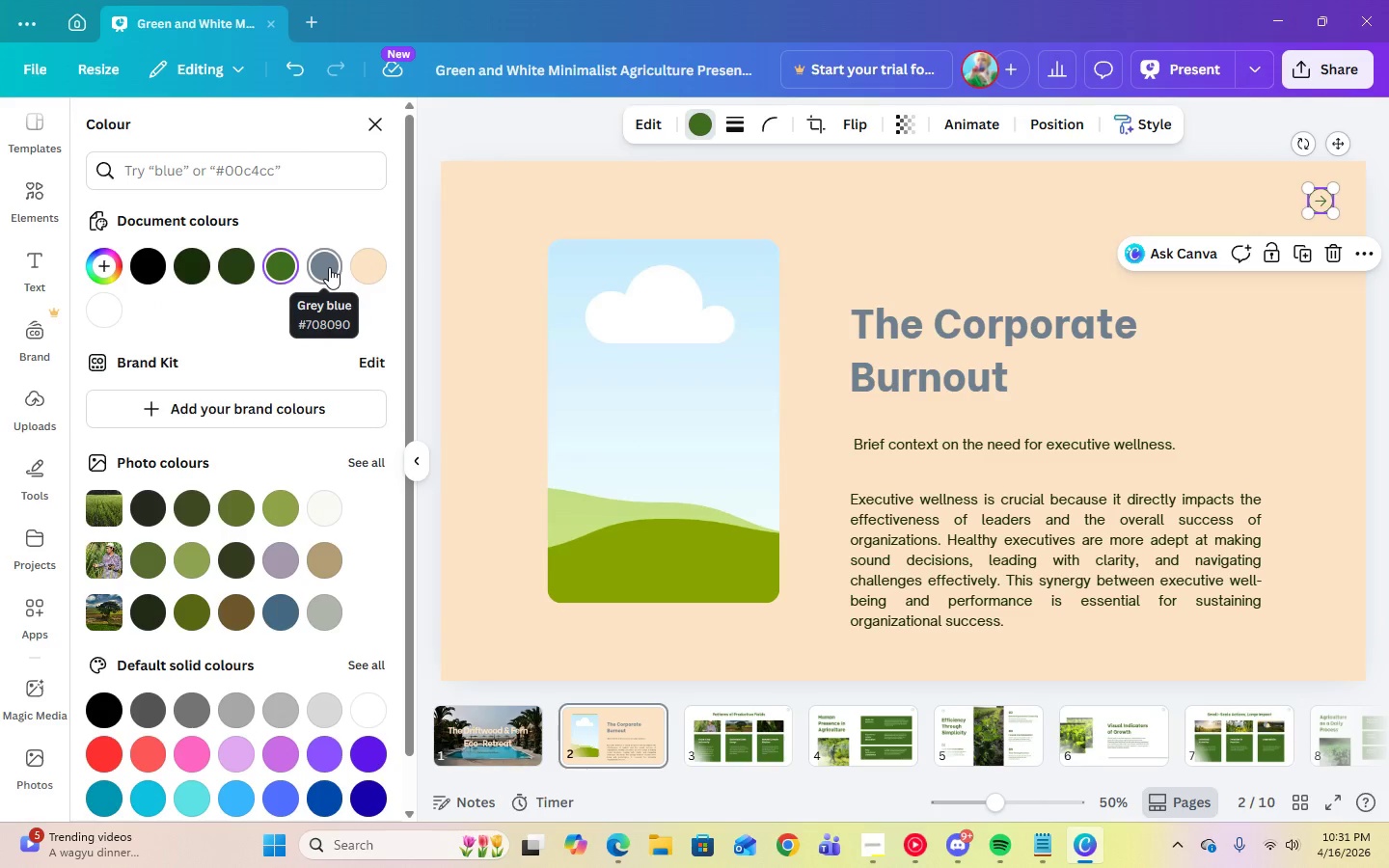 
left_click([329, 267])
 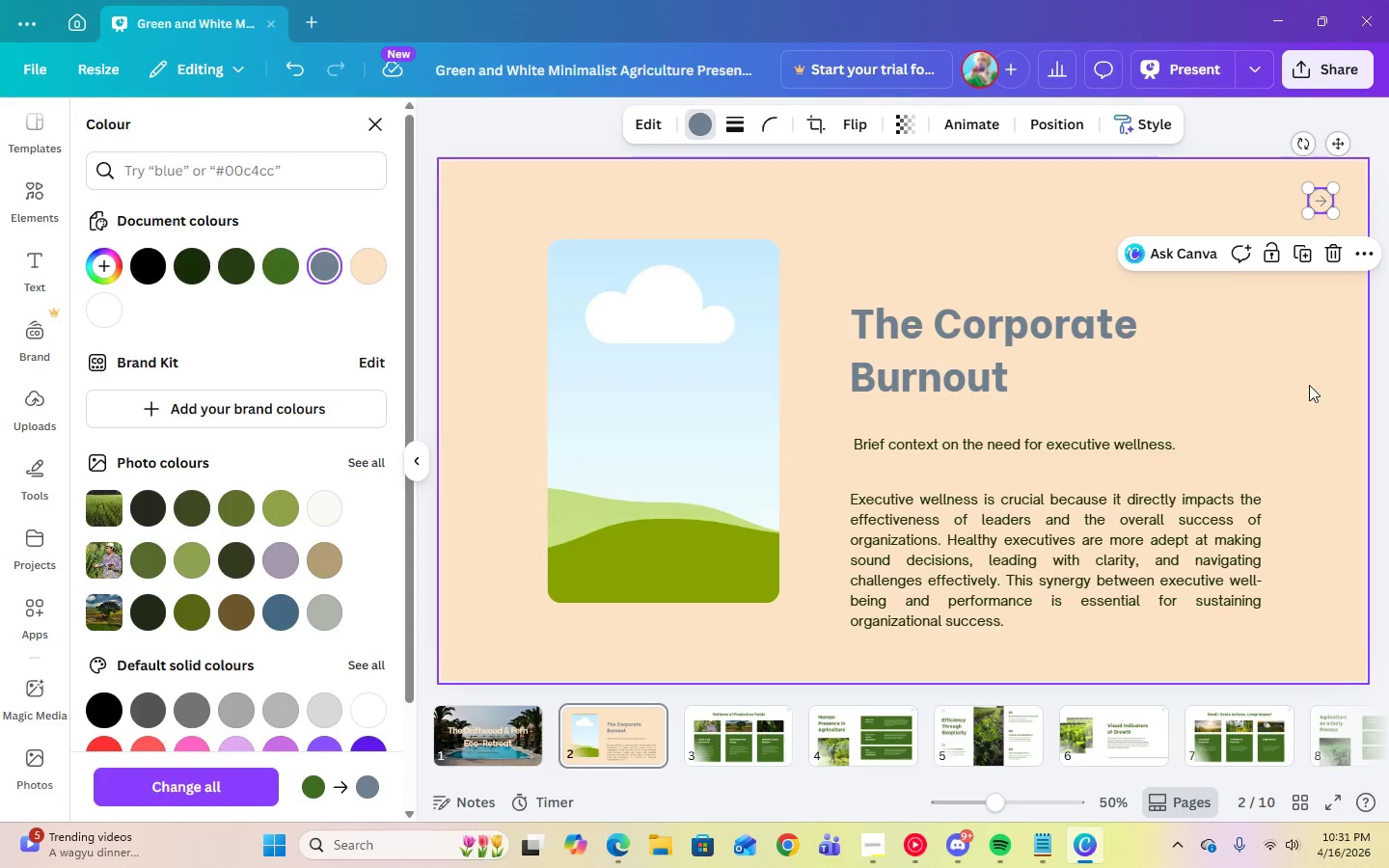 
left_click([1307, 390])
 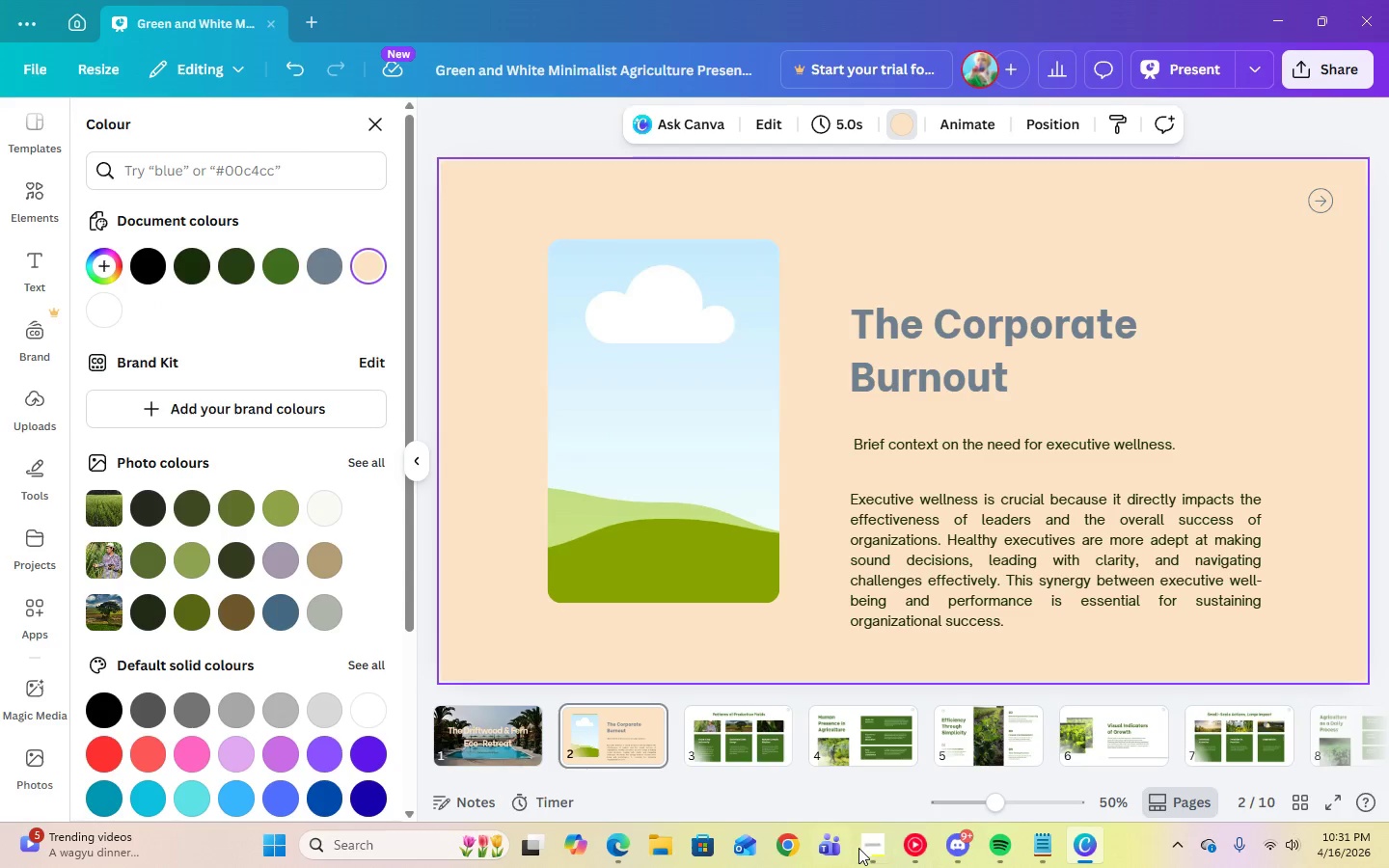 
left_click([858, 849])